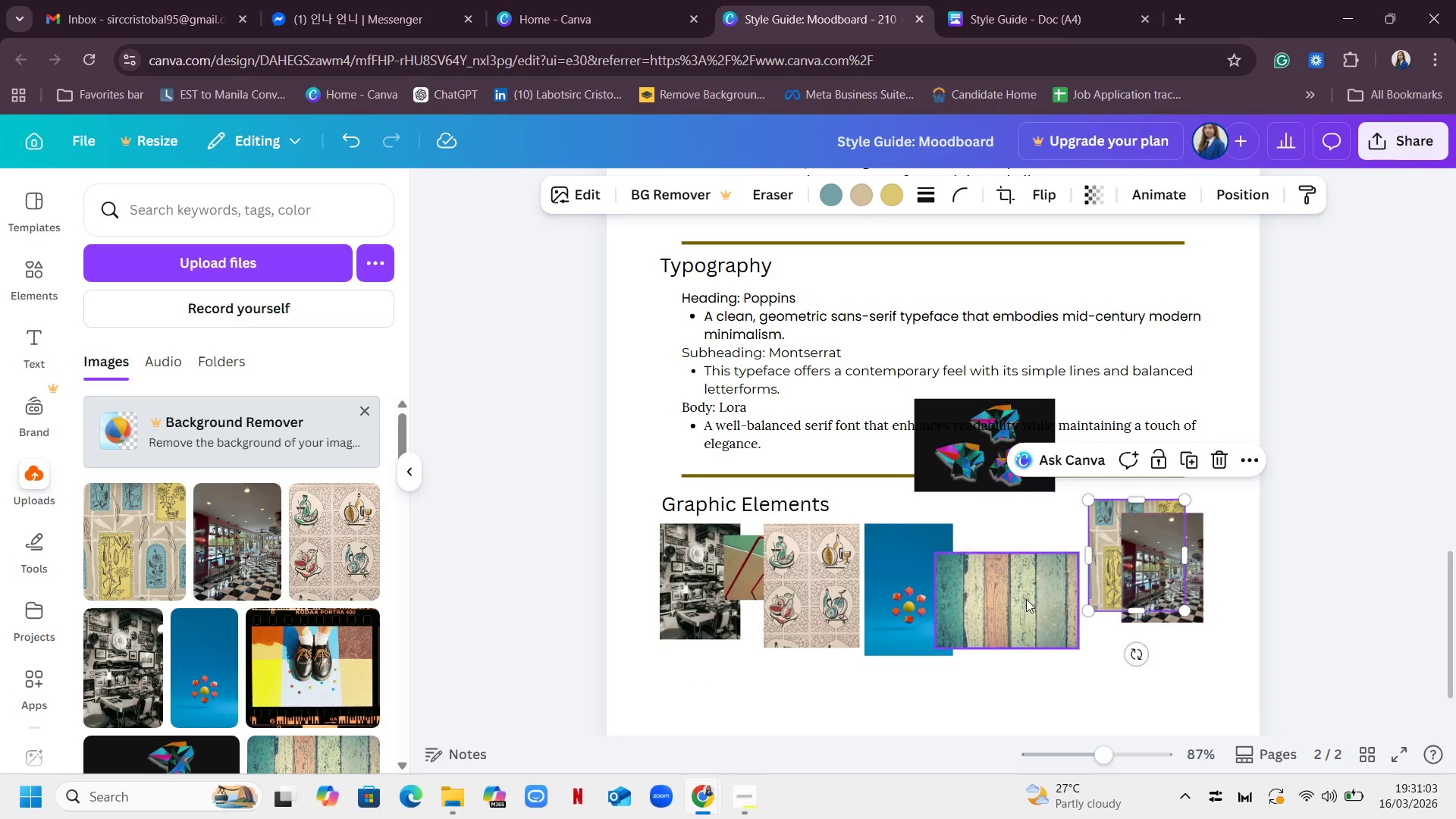 
left_click_drag(start_coordinate=[1025, 599], to_coordinate=[1128, 646])
 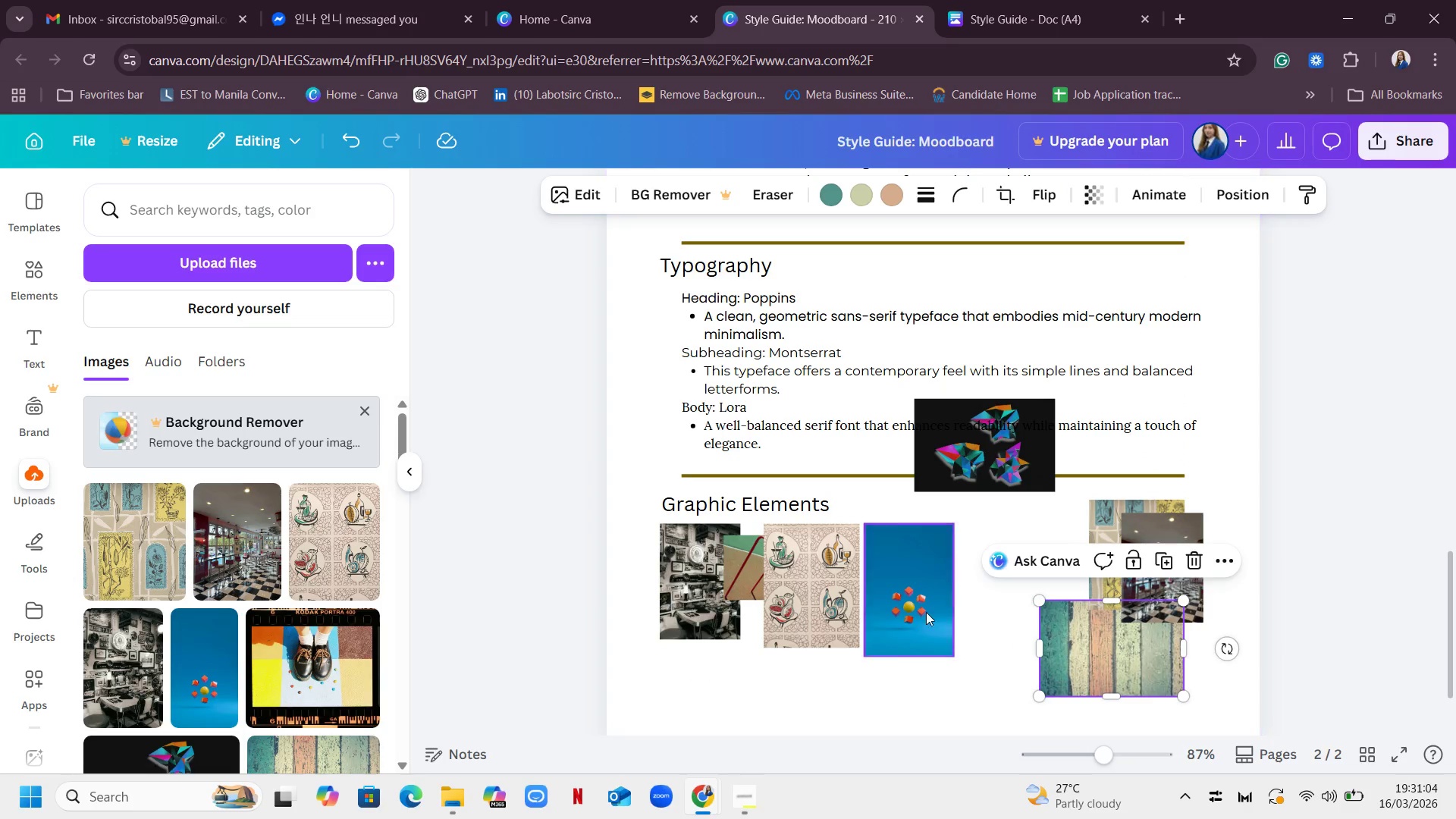 
left_click_drag(start_coordinate=[926, 612], to_coordinate=[1129, 577])
 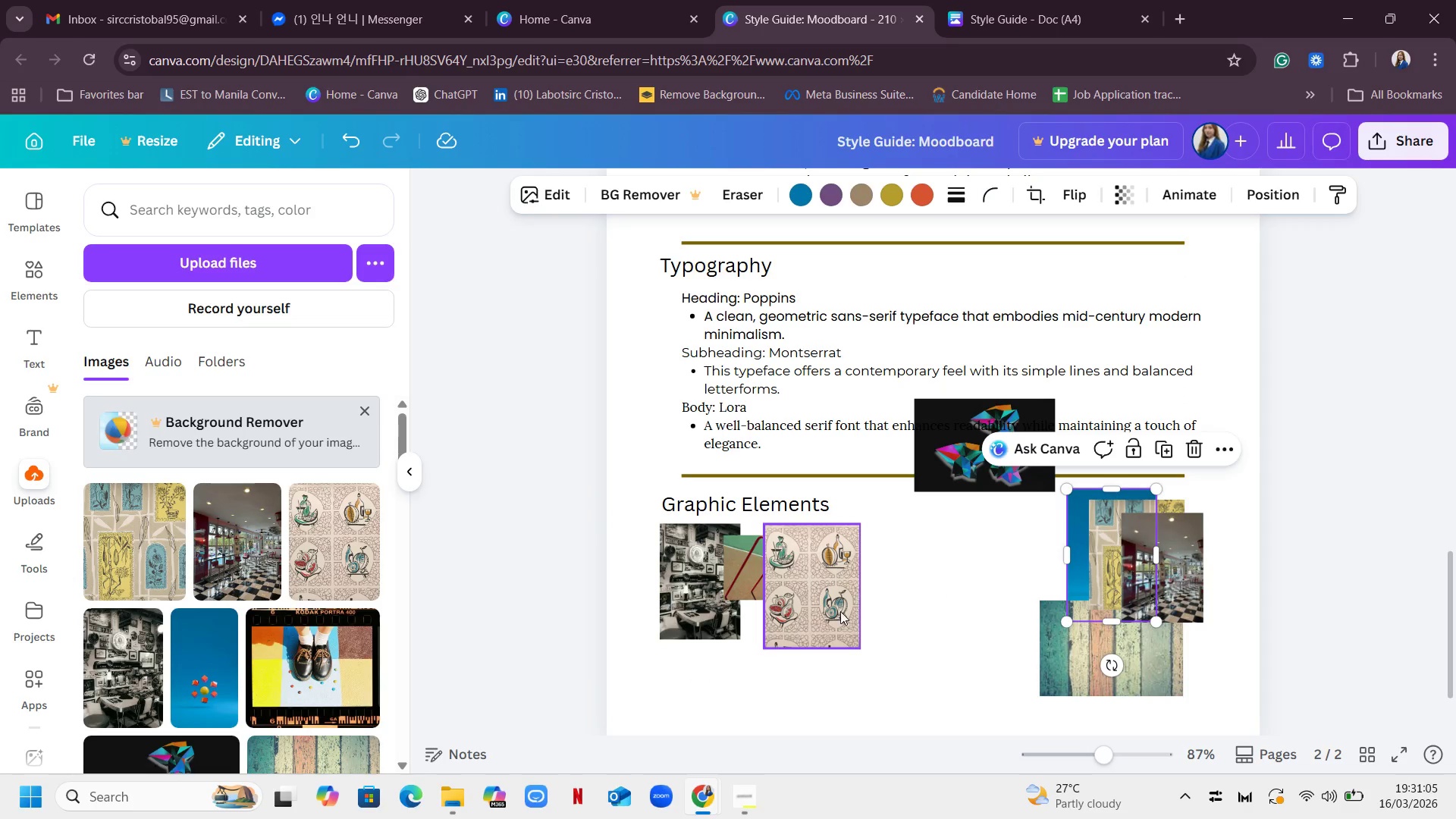 
left_click_drag(start_coordinate=[839, 611], to_coordinate=[1180, 598])
 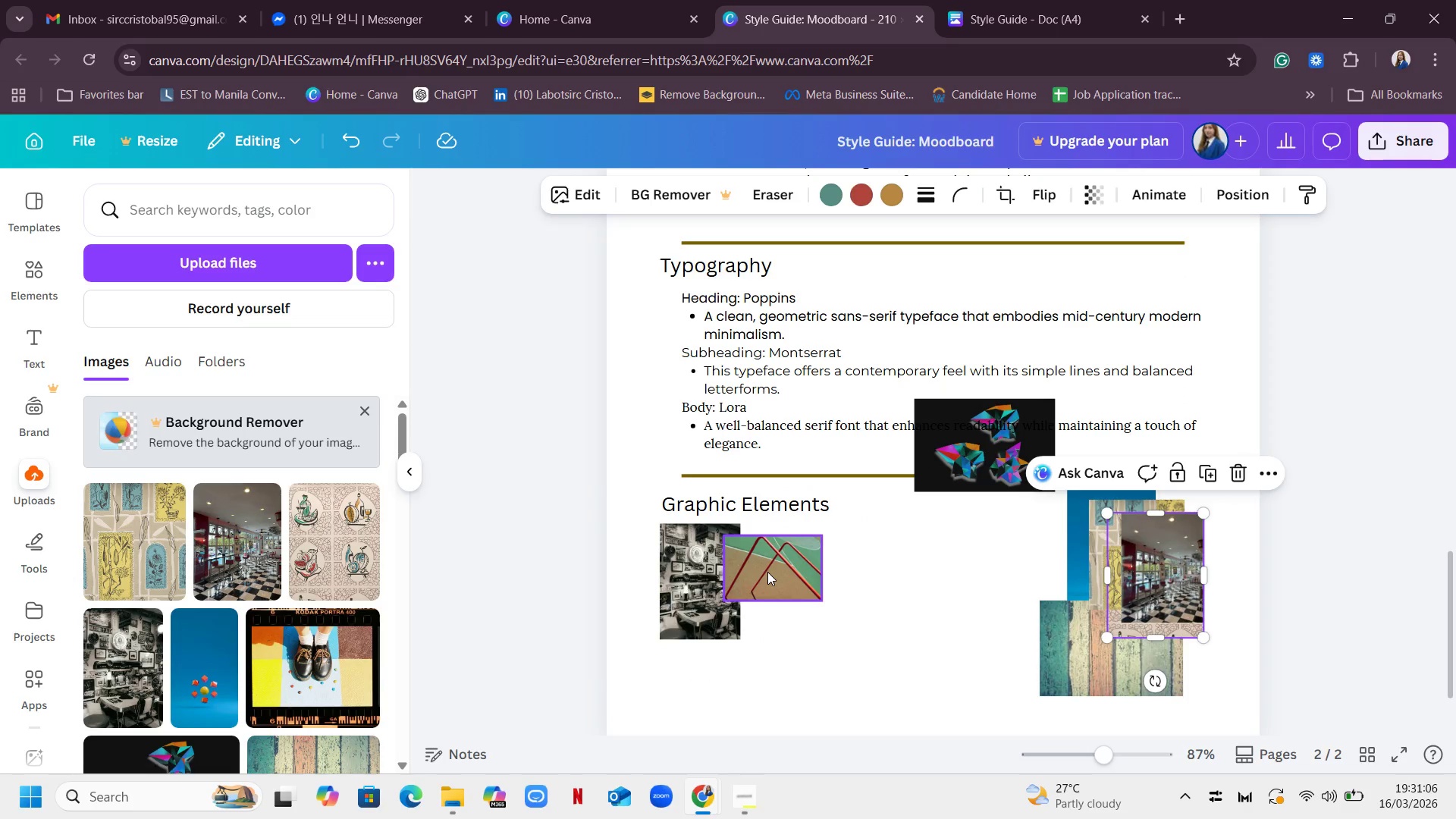 
left_click_drag(start_coordinate=[767, 572], to_coordinate=[794, 563])
 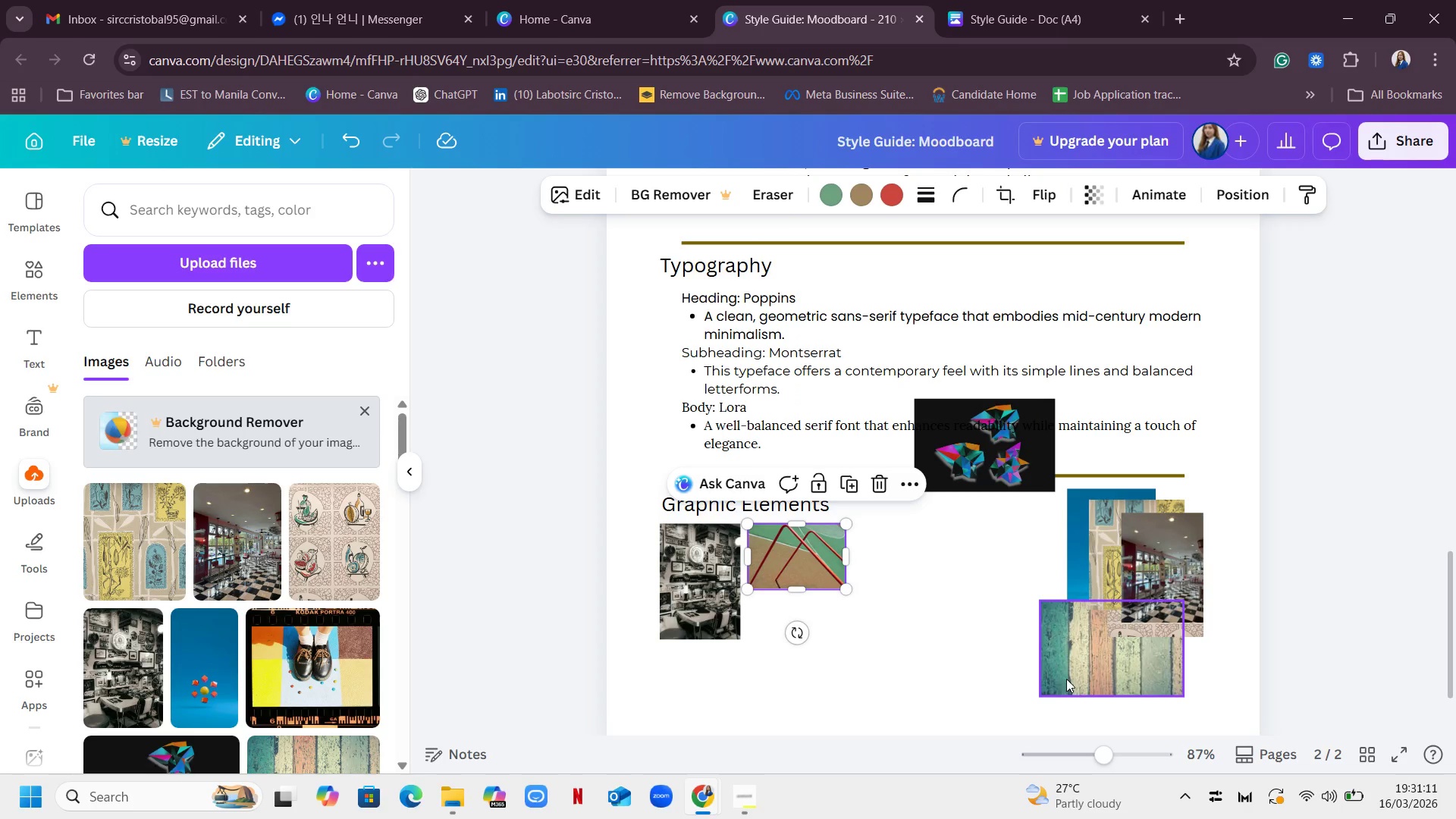 
left_click_drag(start_coordinate=[1116, 666], to_coordinate=[893, 634])
 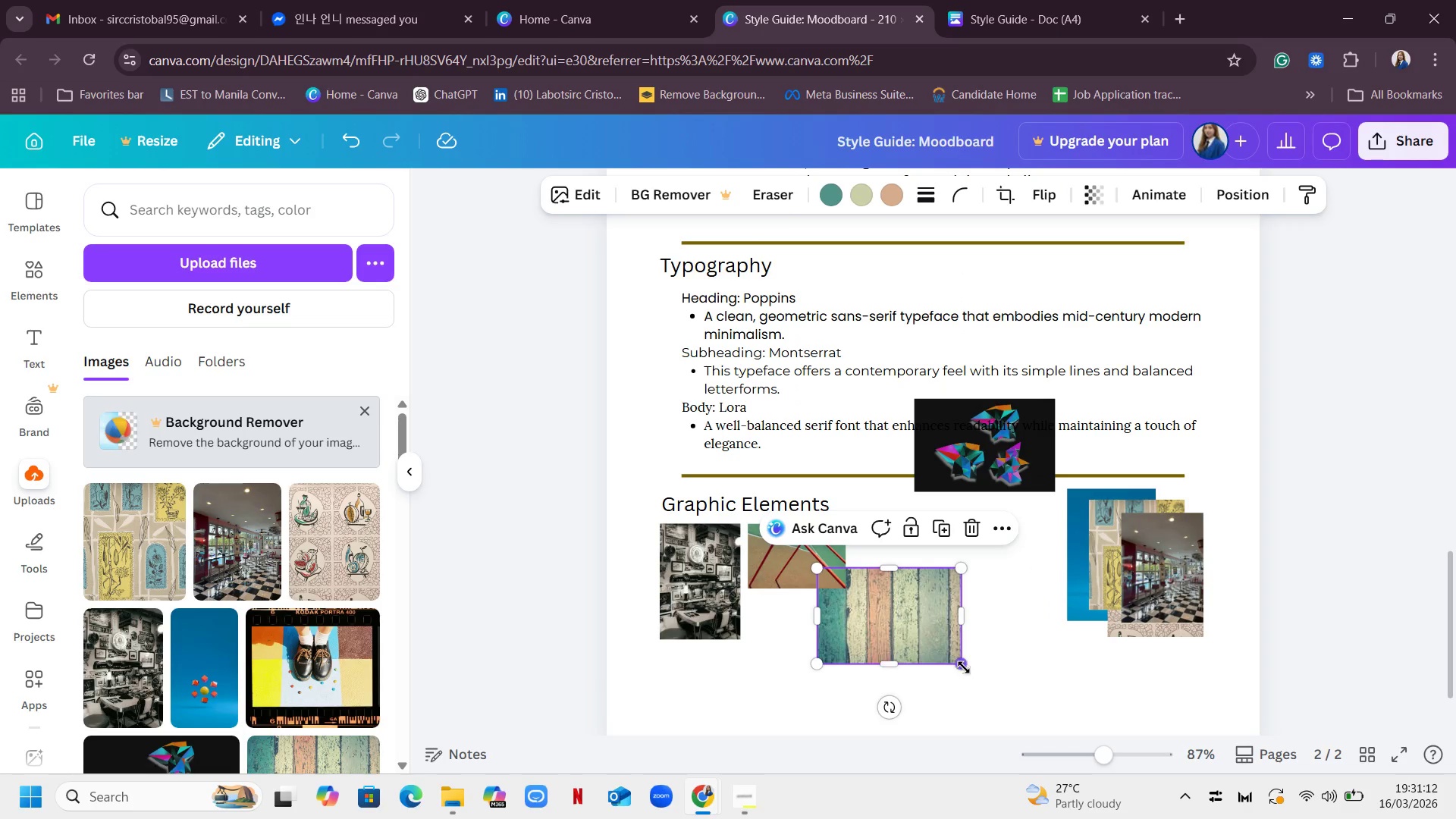 
left_click_drag(start_coordinate=[965, 667], to_coordinate=[927, 636])
 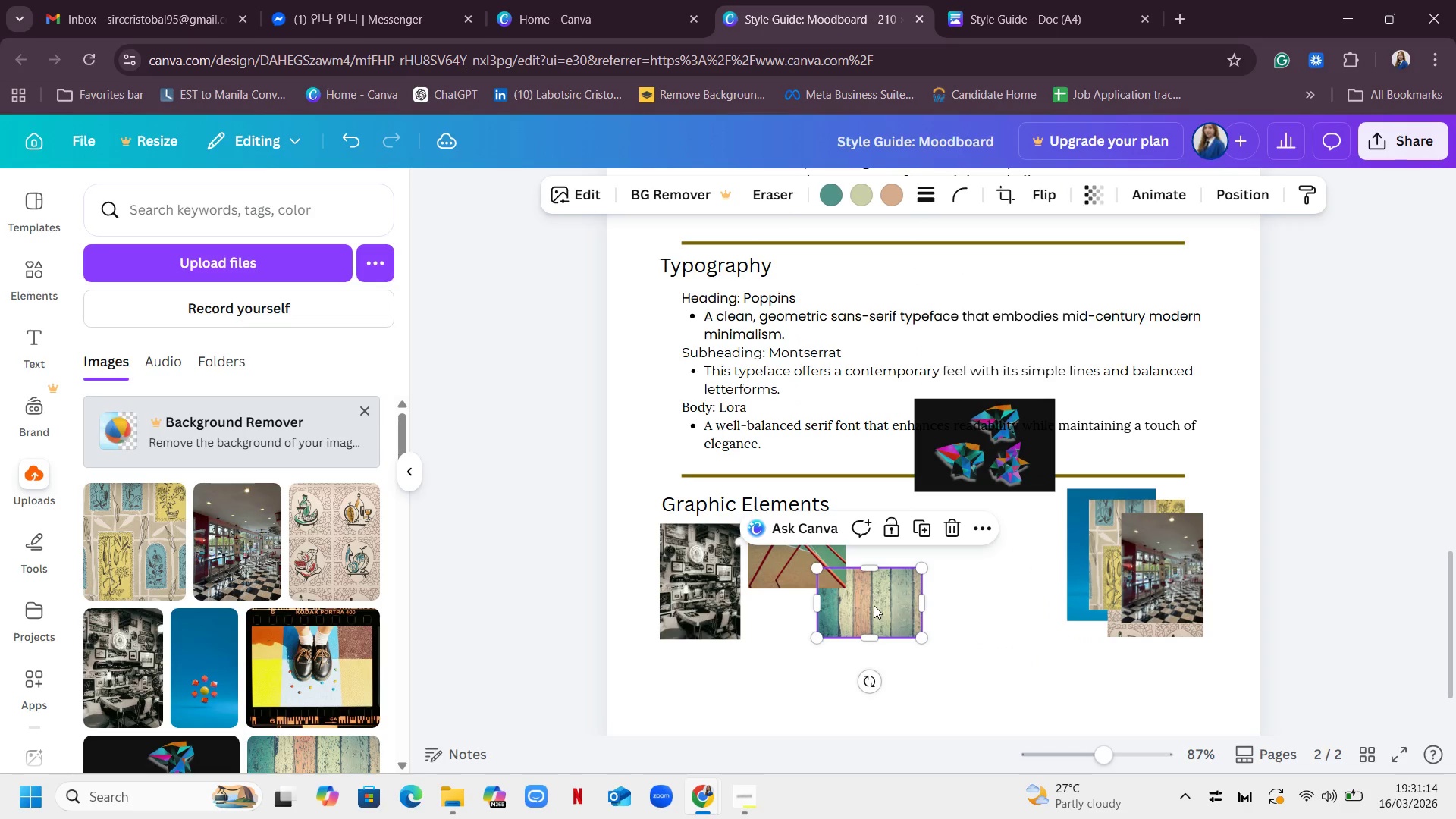 
left_click_drag(start_coordinate=[874, 605], to_coordinate=[806, 634])
 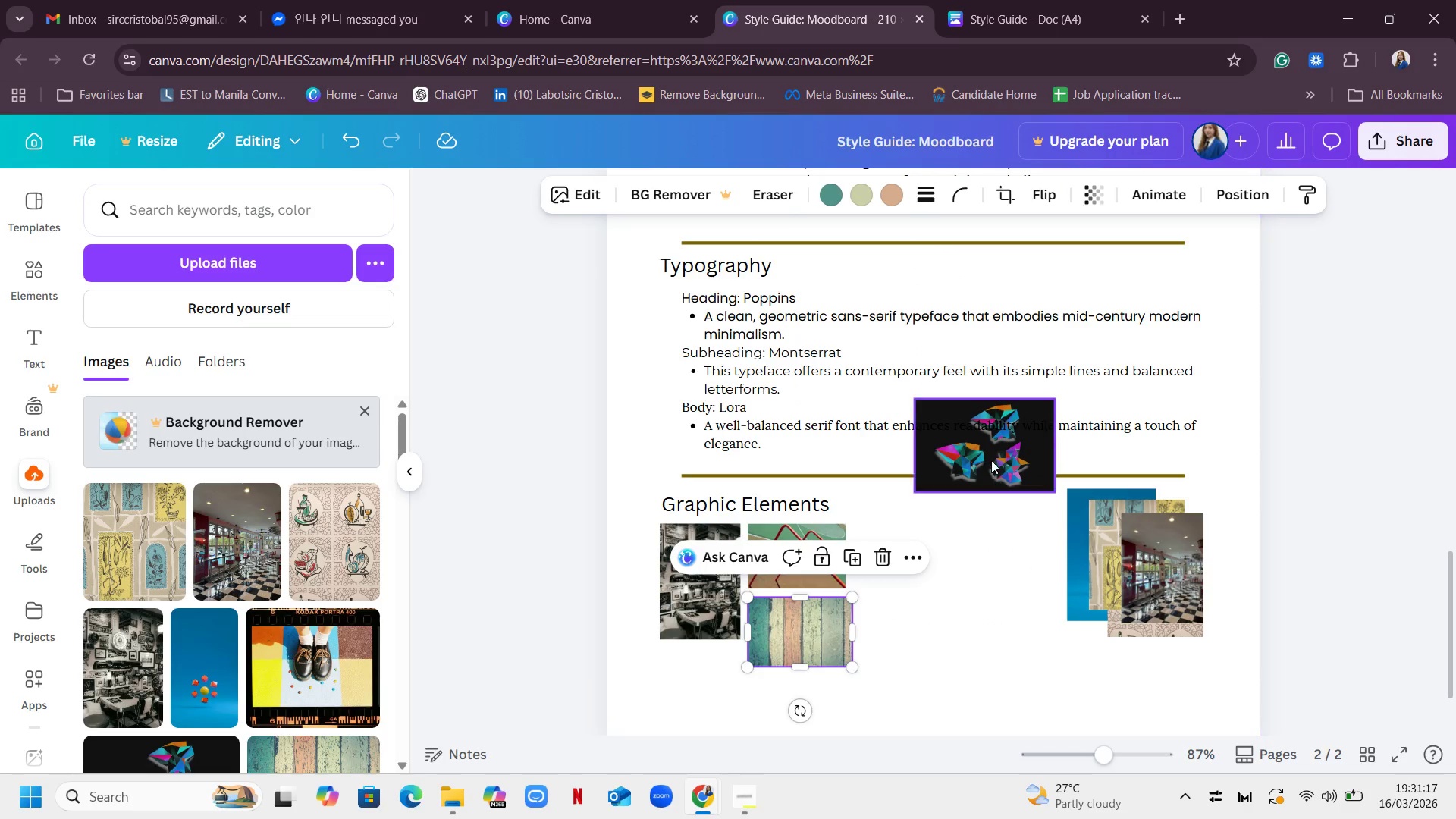 
left_click_drag(start_coordinate=[991, 460], to_coordinate=[962, 614])
 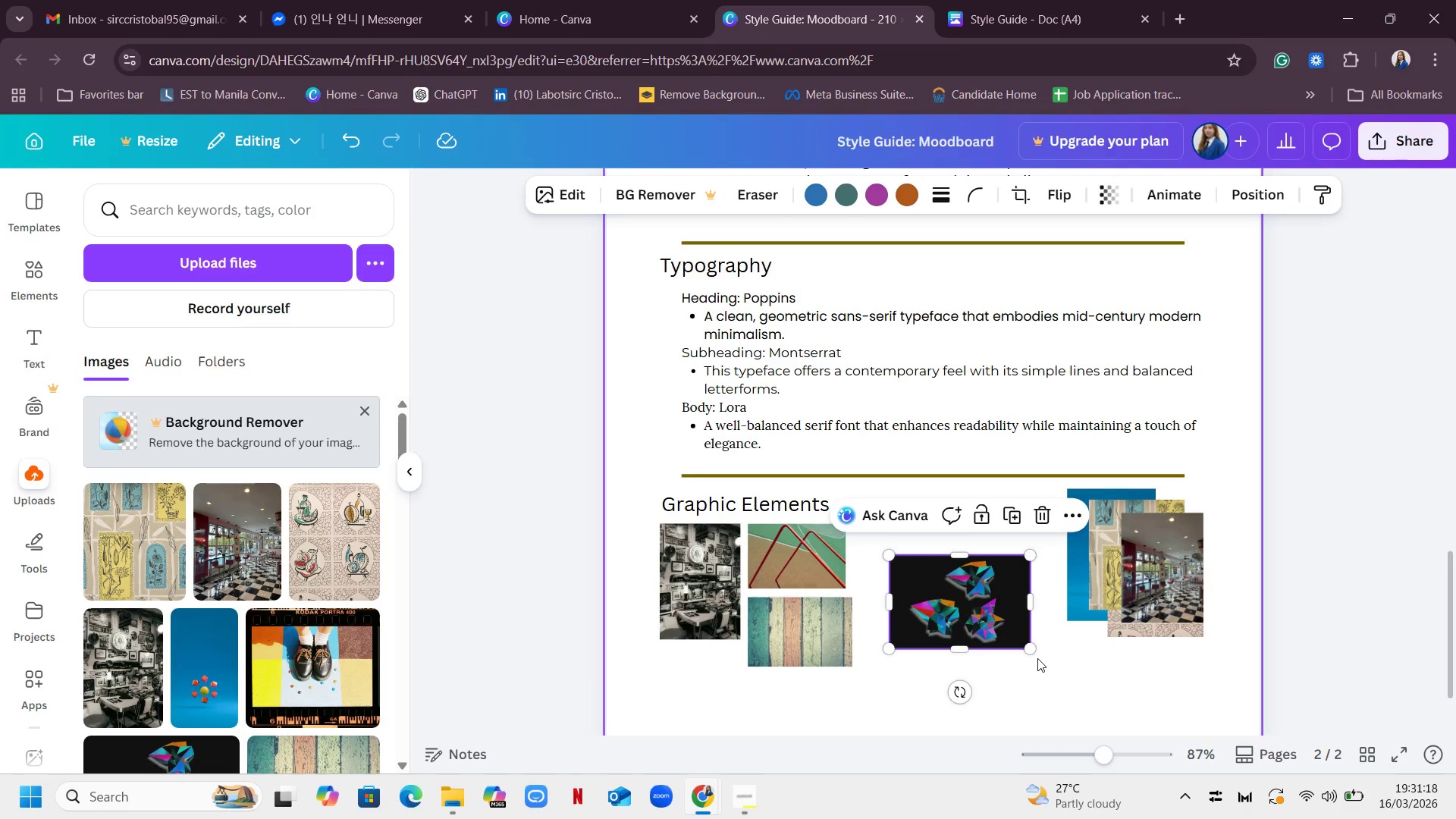 
left_click_drag(start_coordinate=[1036, 652], to_coordinate=[1009, 632])
 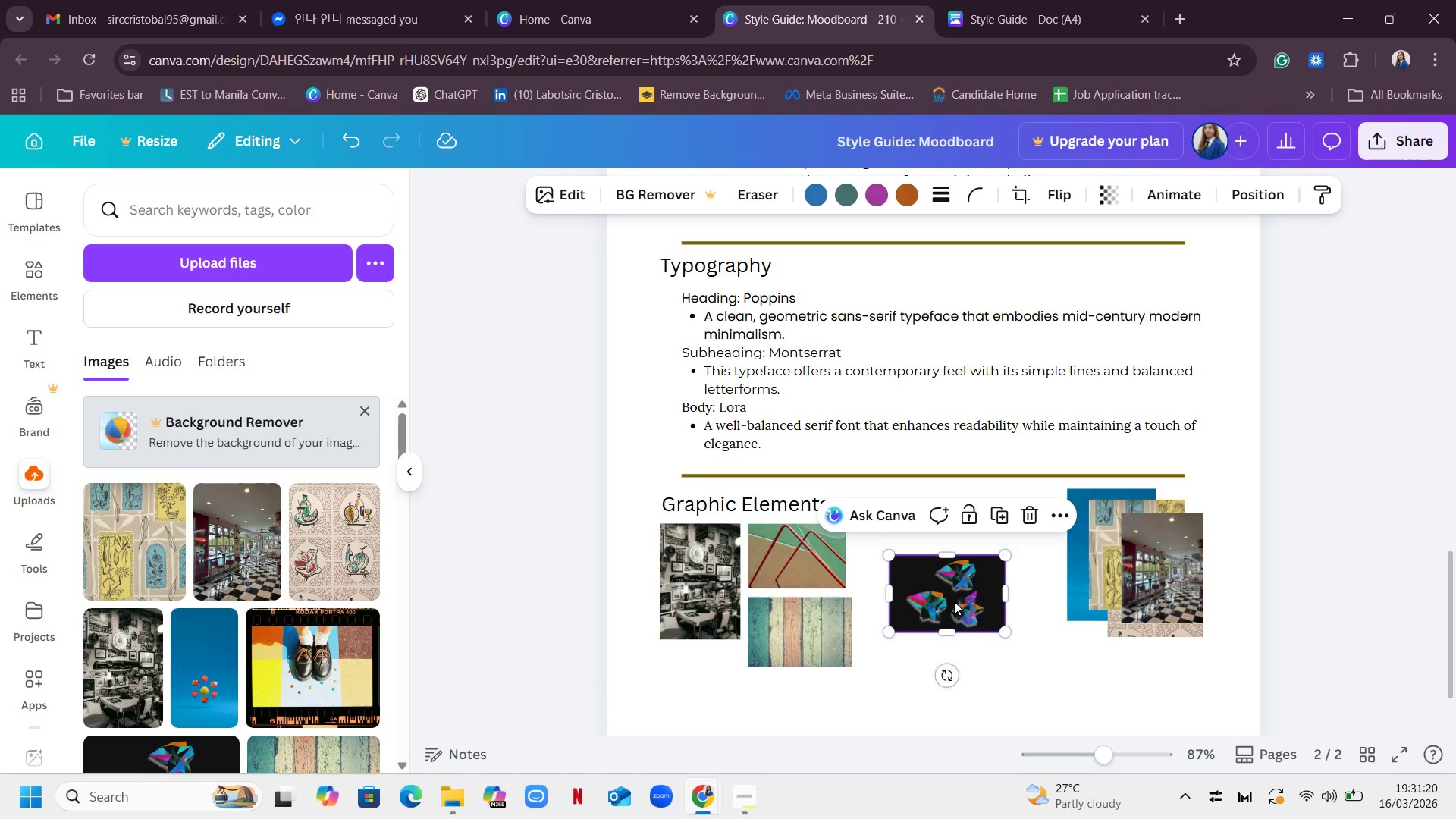 
left_click_drag(start_coordinate=[954, 601], to_coordinate=[920, 570])
 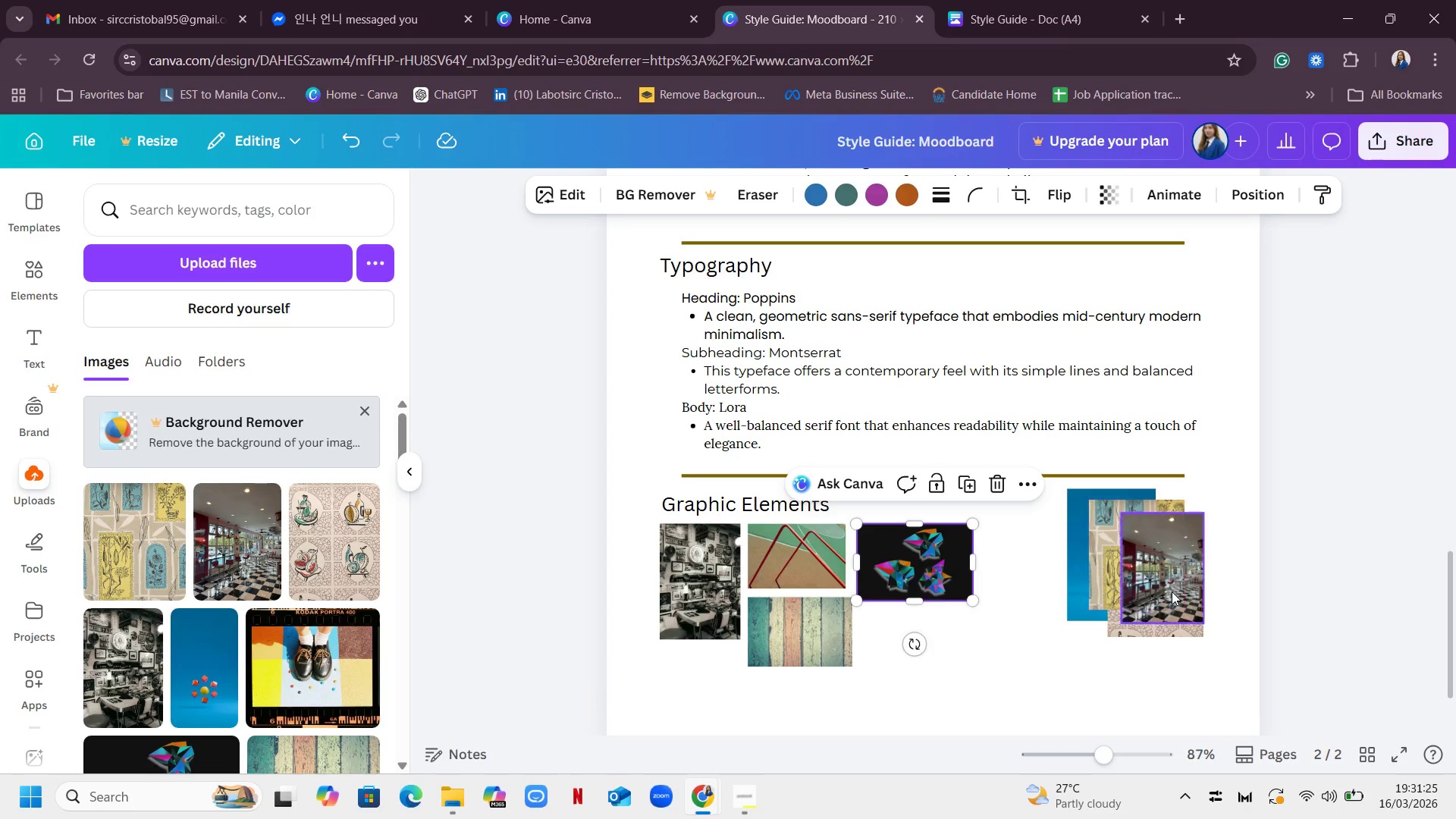 
left_click_drag(start_coordinate=[1172, 591], to_coordinate=[1073, 604])
 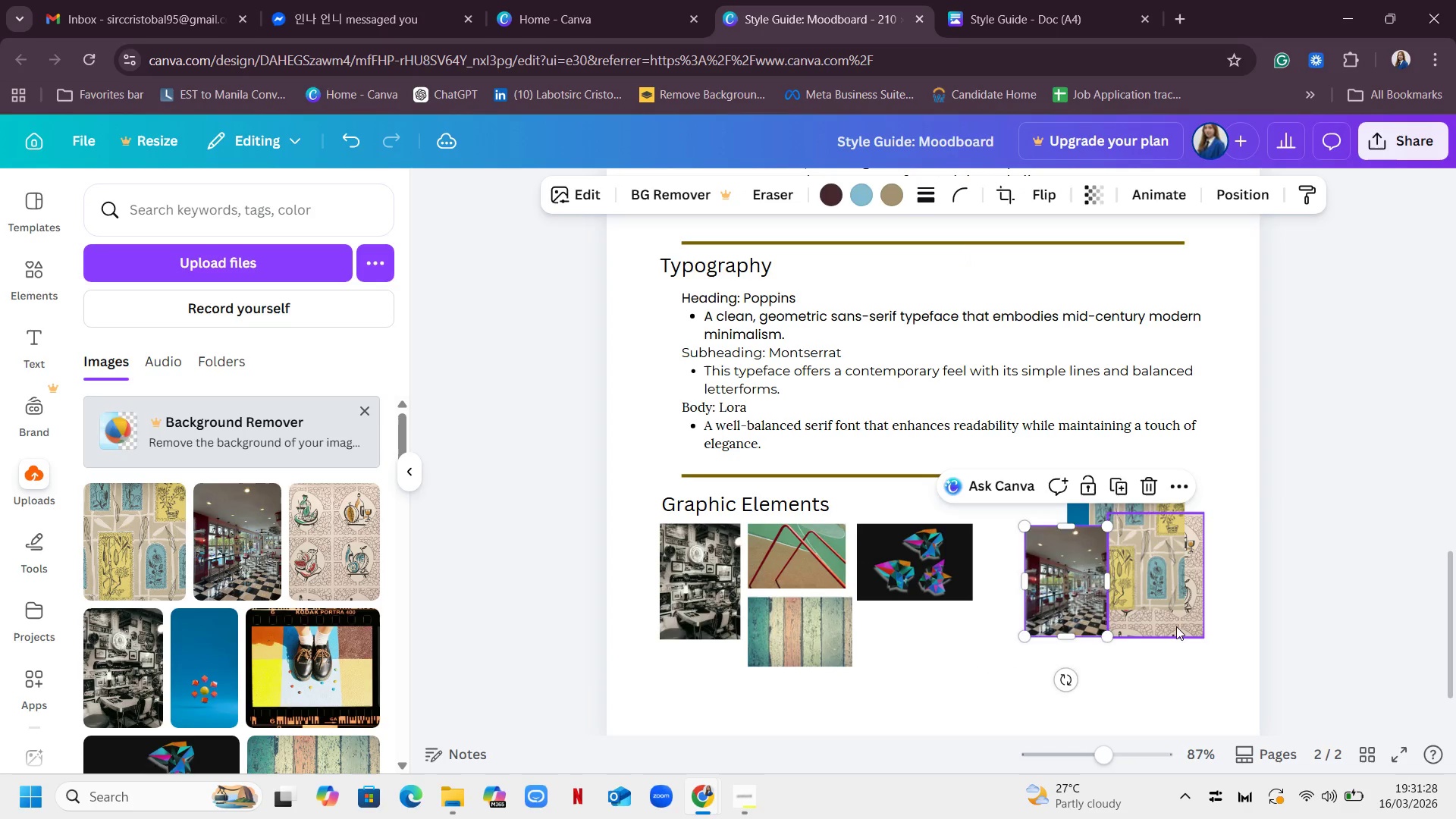 
left_click_drag(start_coordinate=[1176, 626], to_coordinate=[949, 671])
 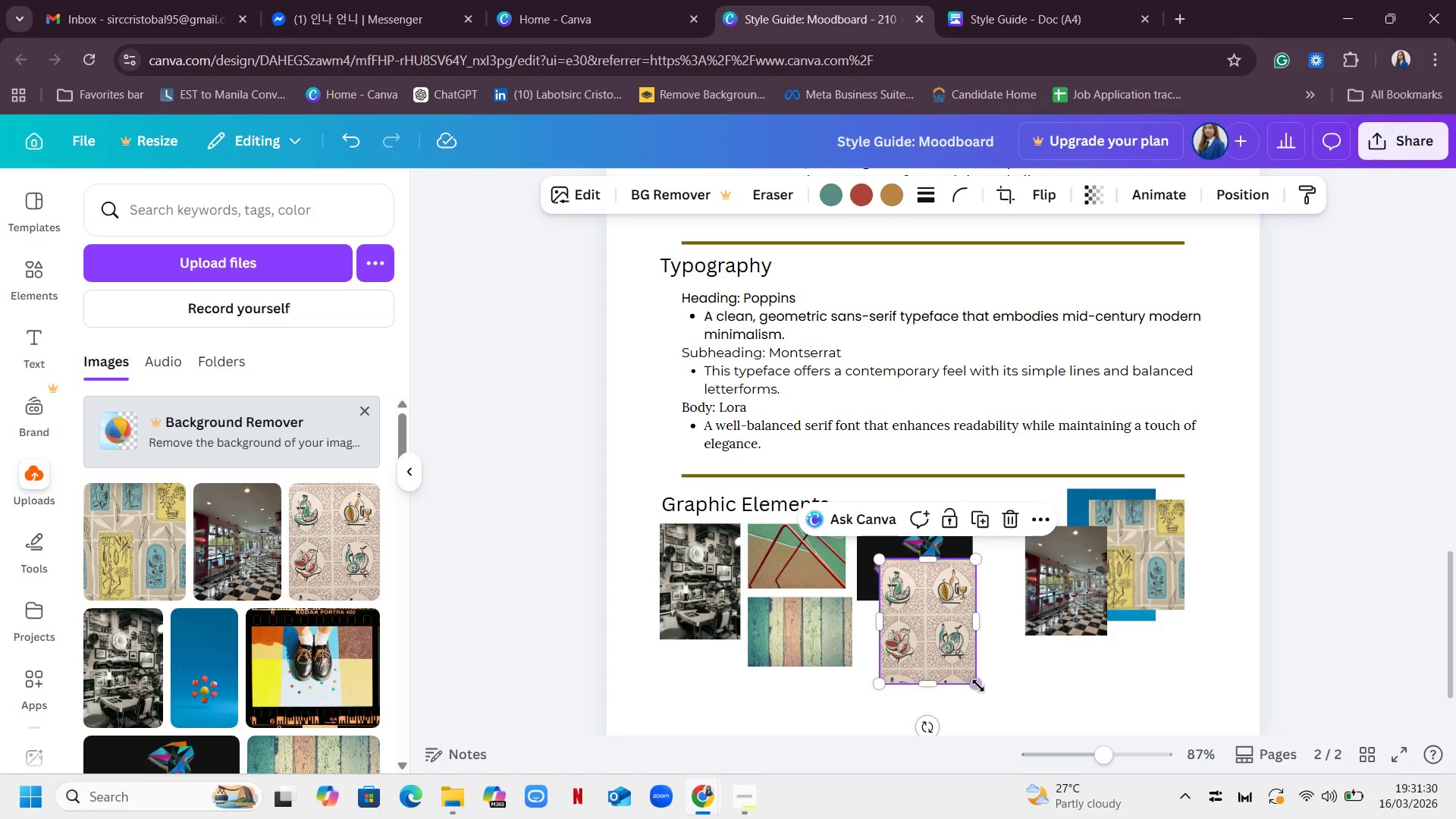 
left_click_drag(start_coordinate=[978, 686], to_coordinate=[955, 661])
 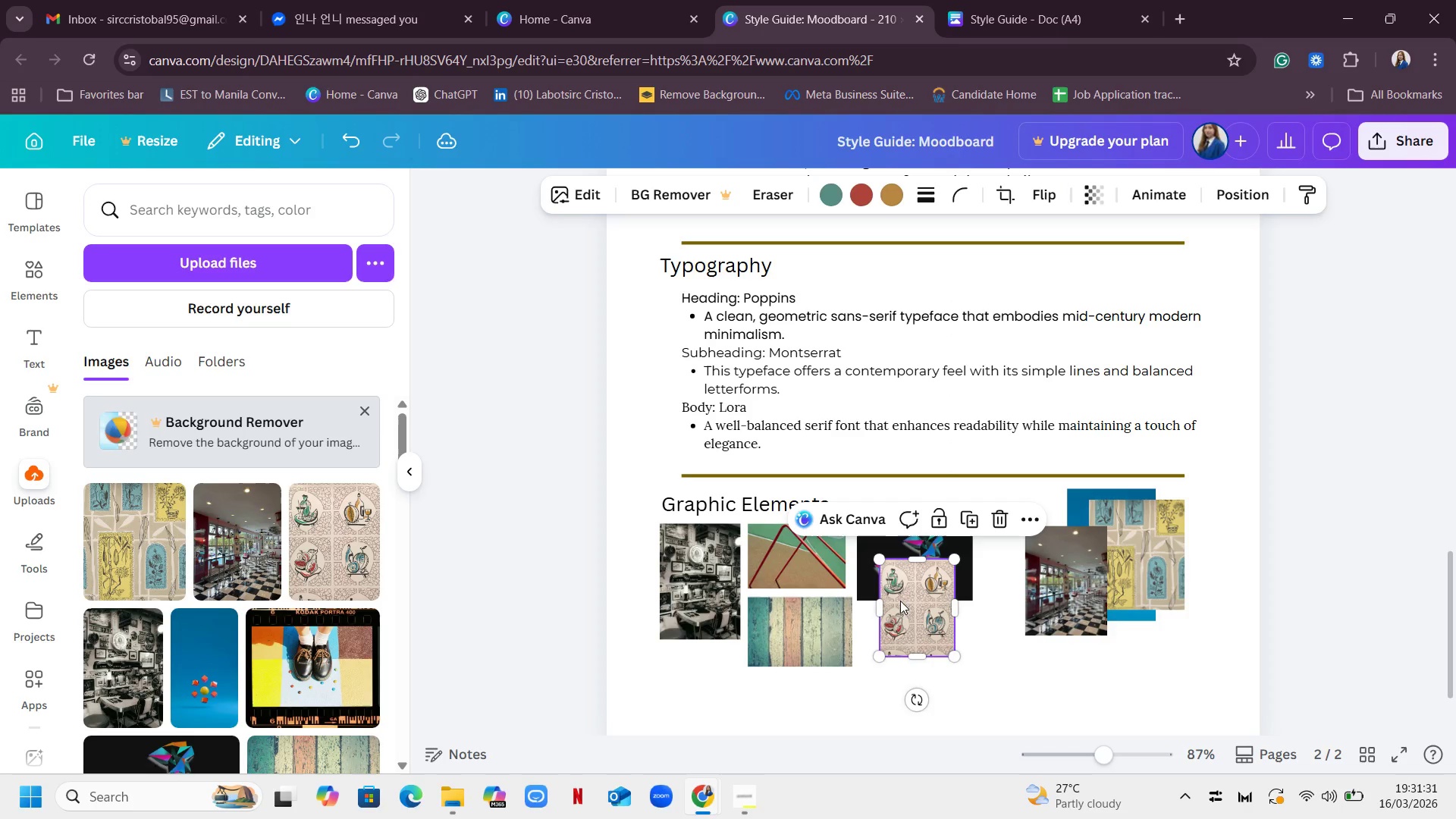 
left_click_drag(start_coordinate=[900, 600], to_coordinate=[1001, 566])
 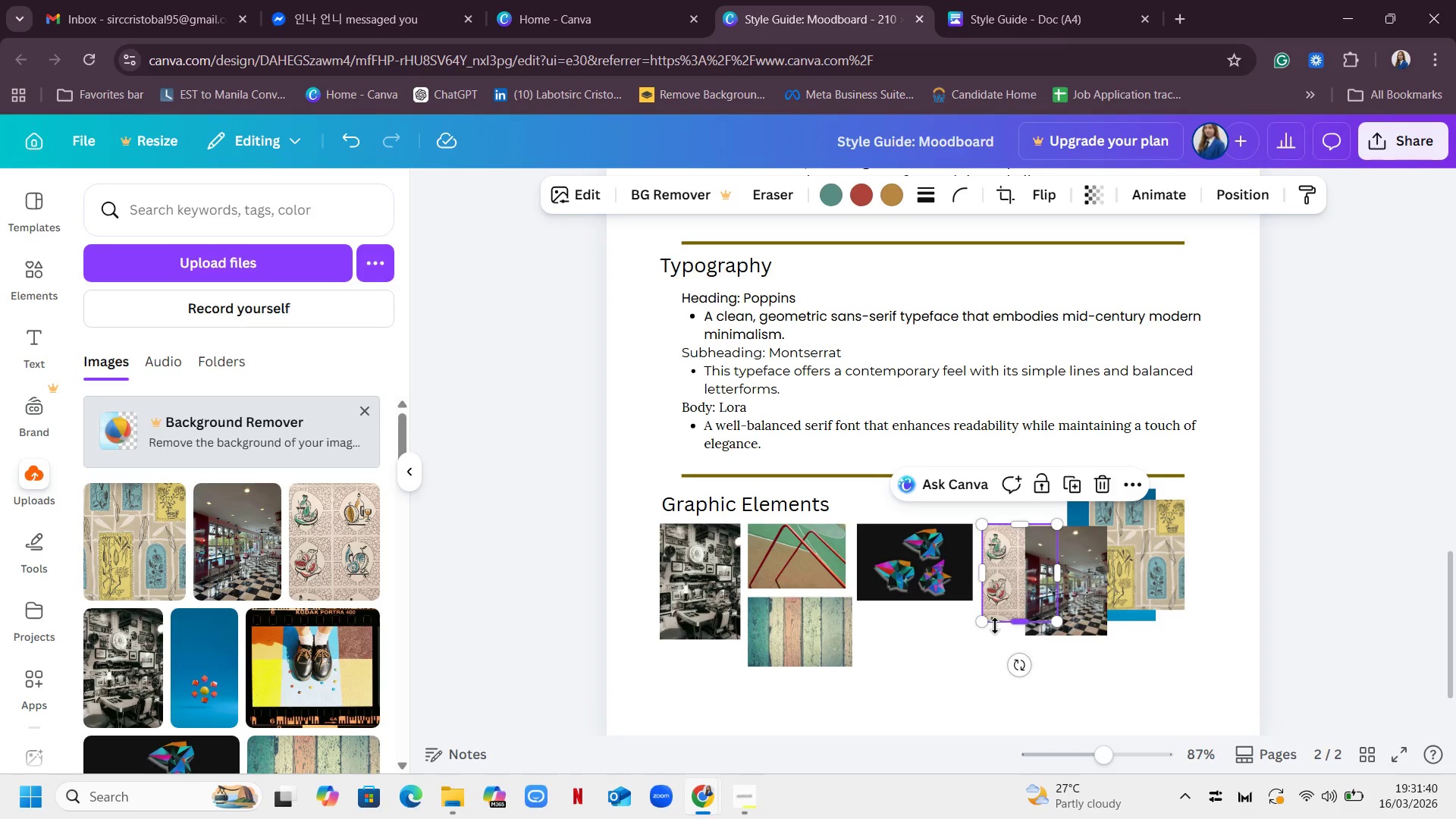 
wait(6.39)
 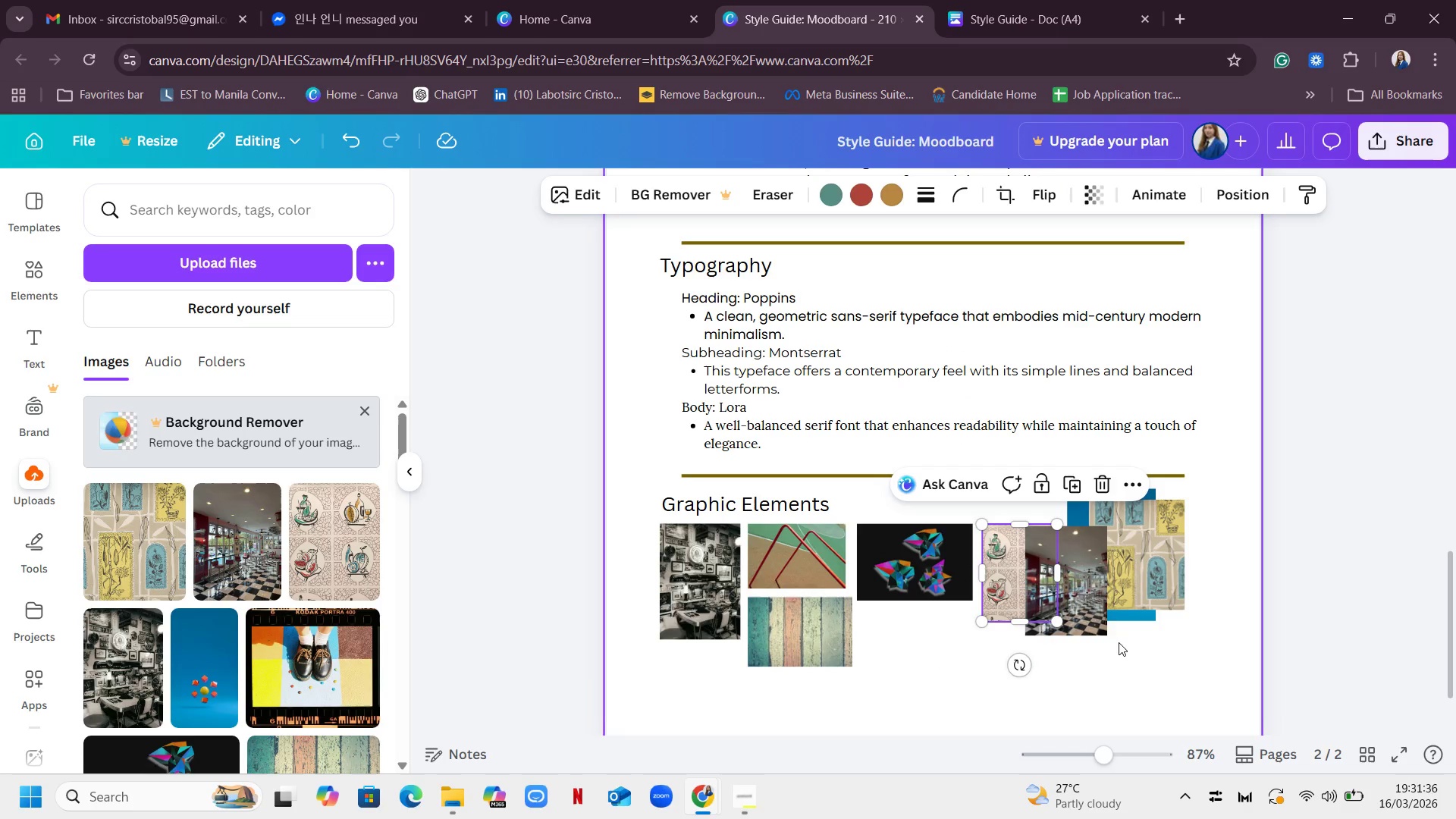 
left_click_drag(start_coordinate=[1085, 570], to_coordinate=[1021, 607])
 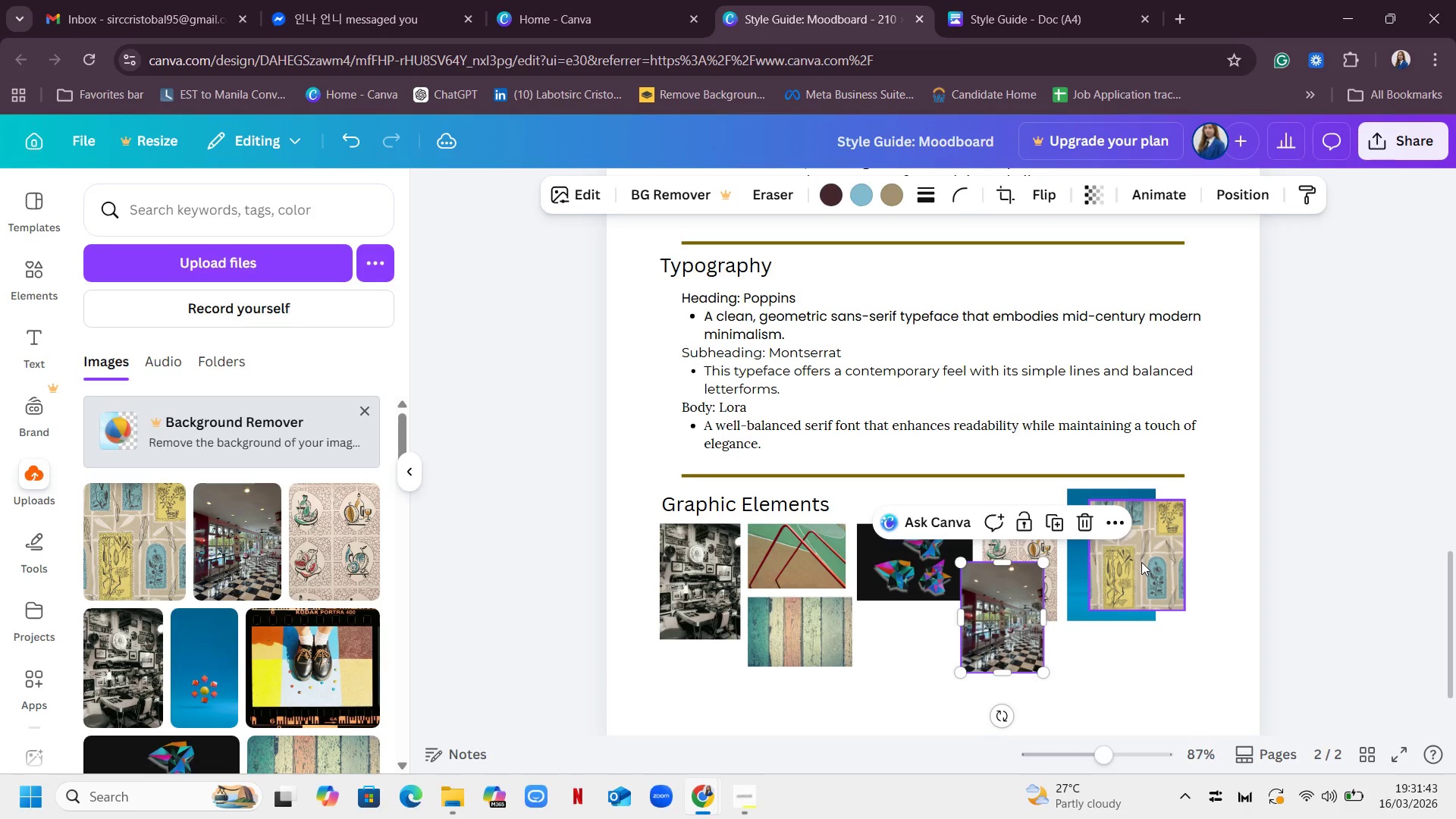 
left_click_drag(start_coordinate=[1141, 561], to_coordinate=[909, 648])
 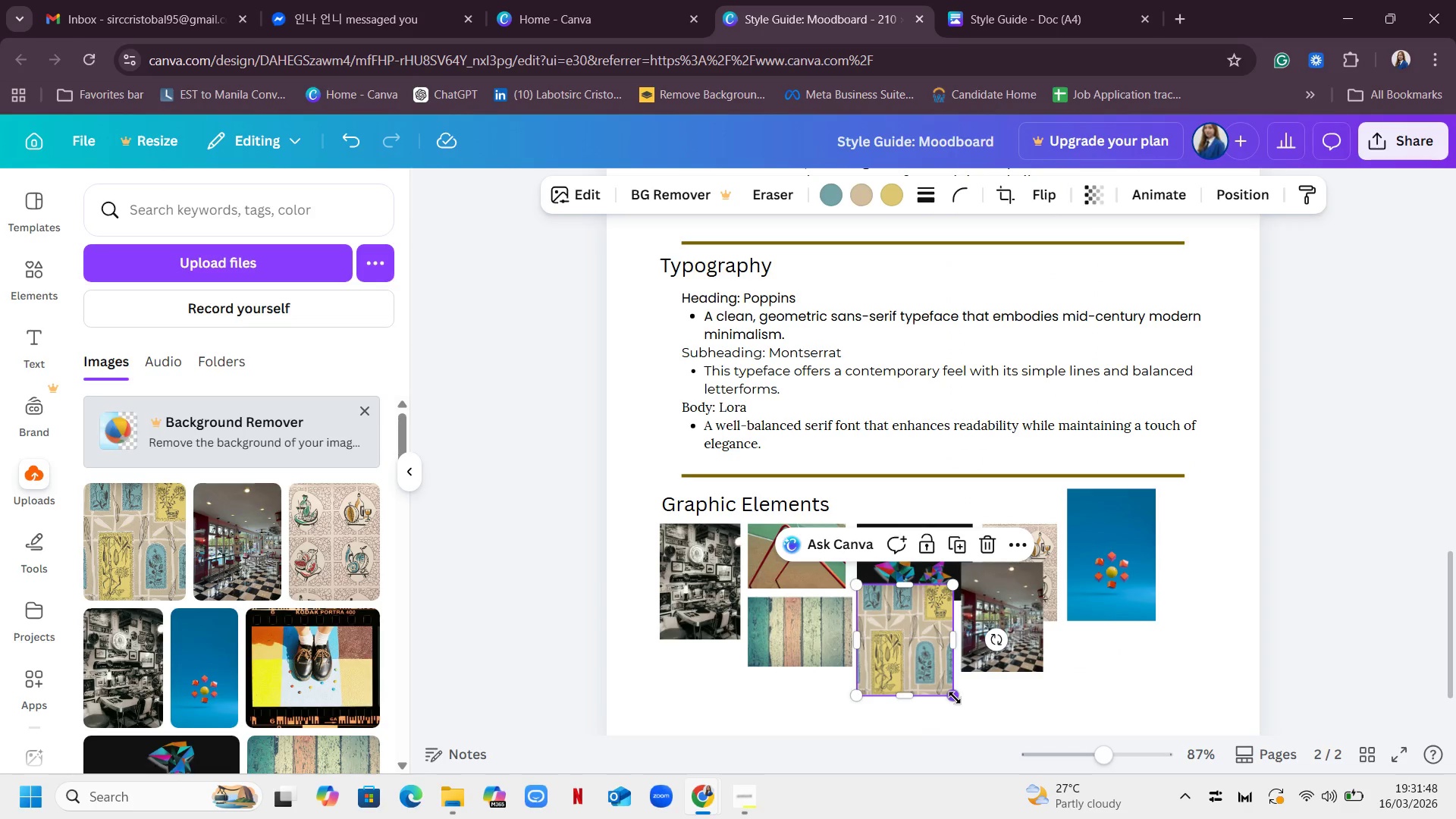 
left_click_drag(start_coordinate=[955, 701], to_coordinate=[940, 676])
 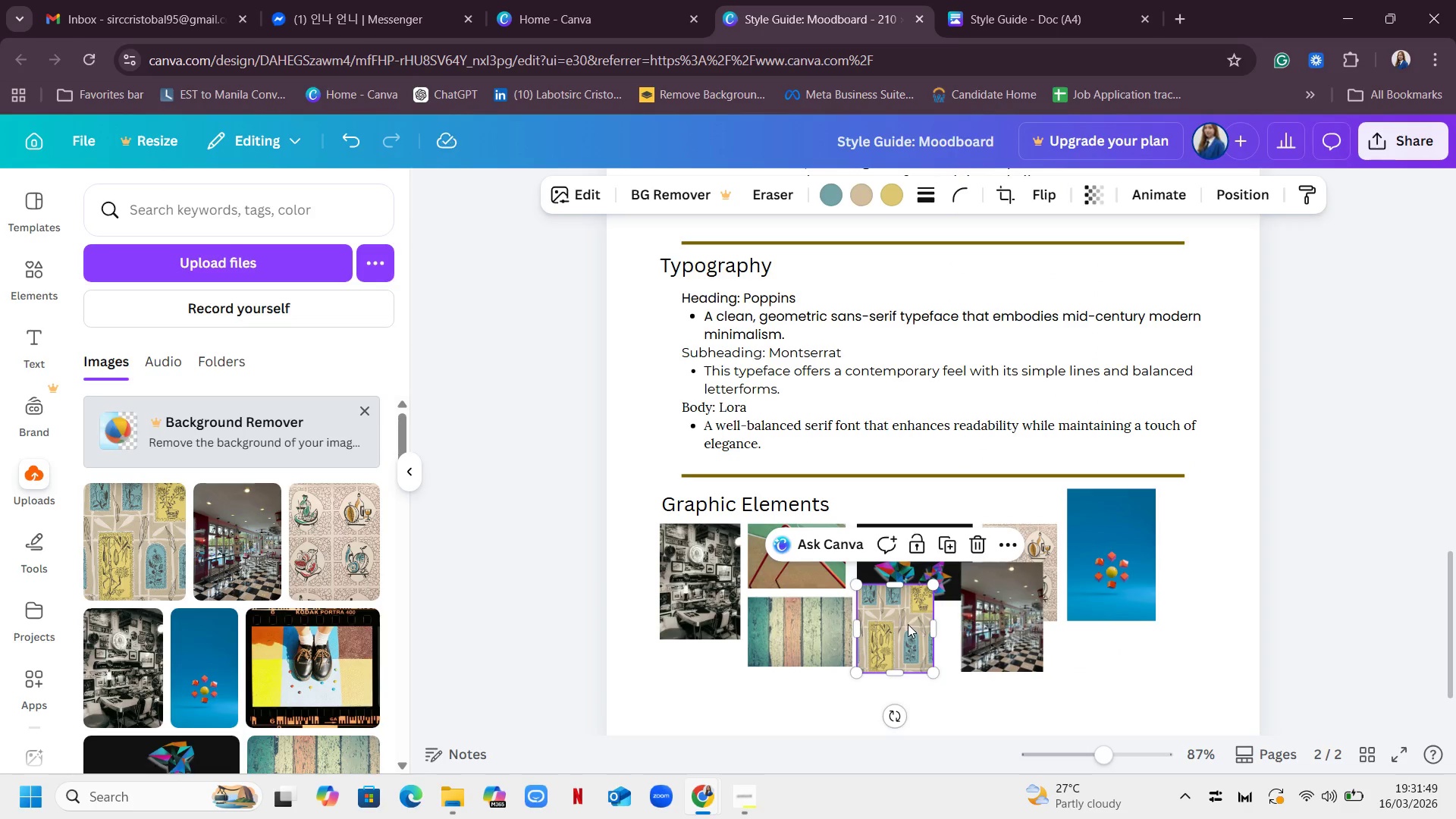 
left_click_drag(start_coordinate=[908, 624], to_coordinate=[910, 645])
 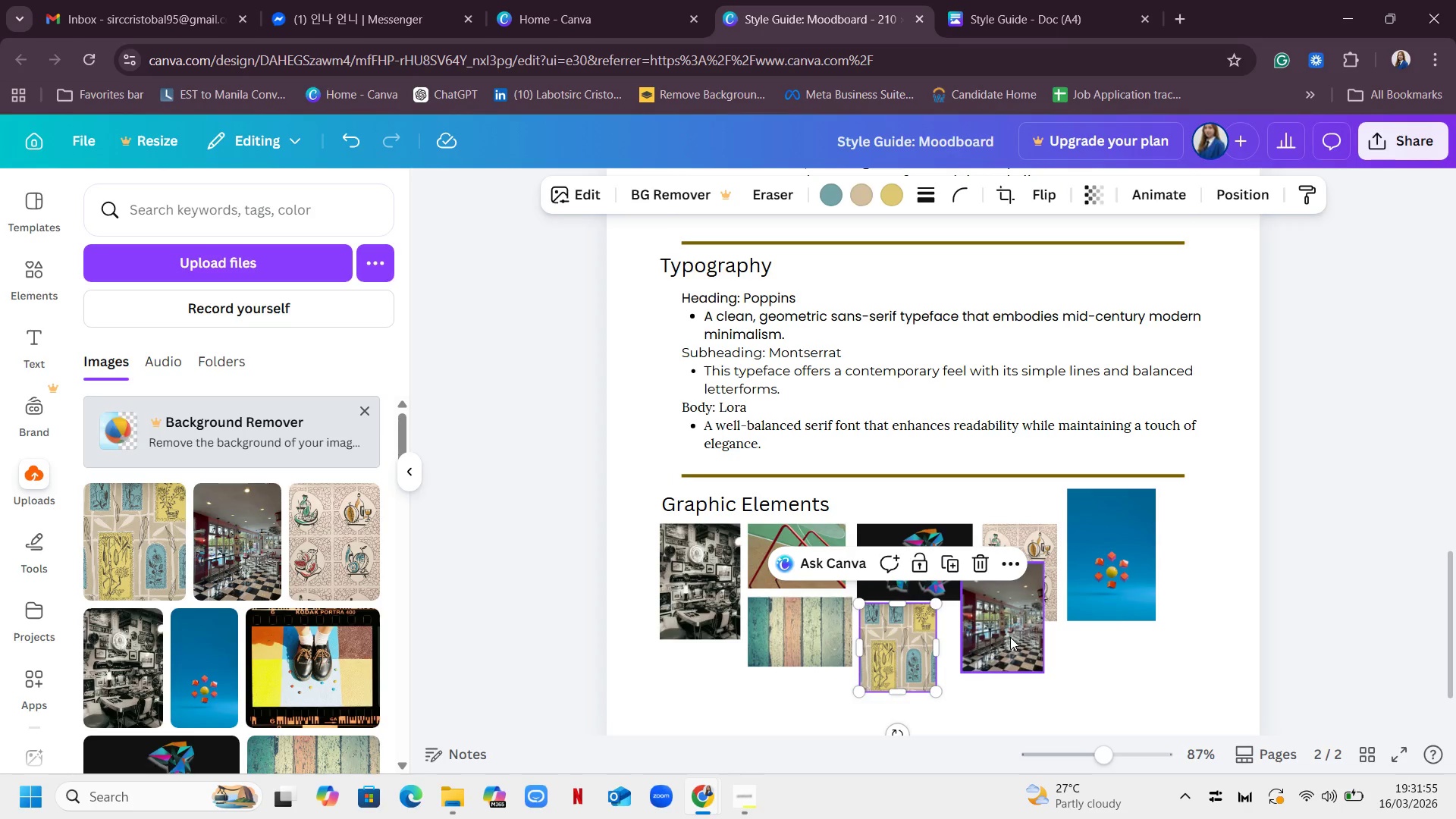 
left_click_drag(start_coordinate=[1010, 637], to_coordinate=[999, 607])
 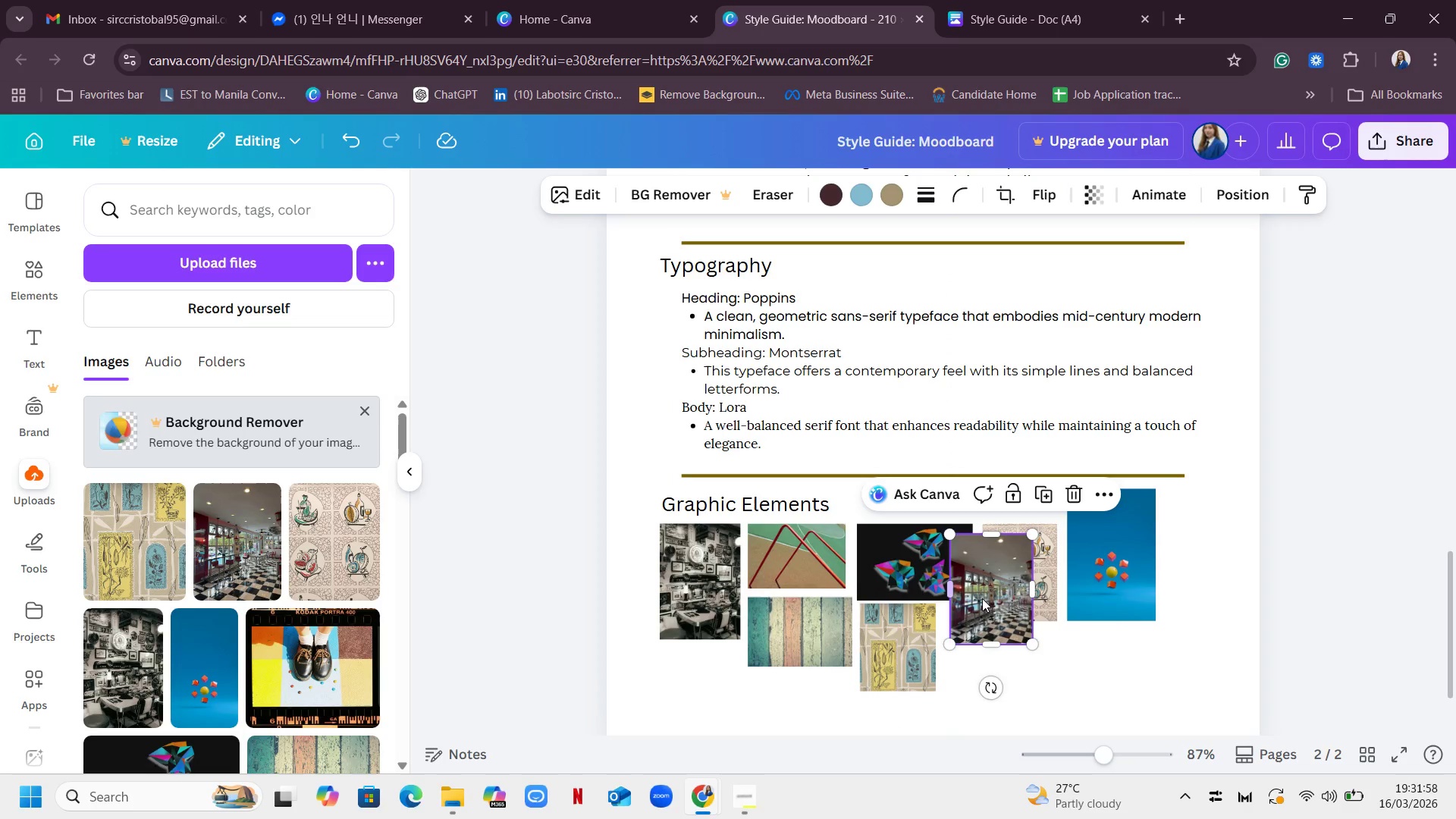 
left_click_drag(start_coordinate=[982, 604], to_coordinate=[1174, 534])
 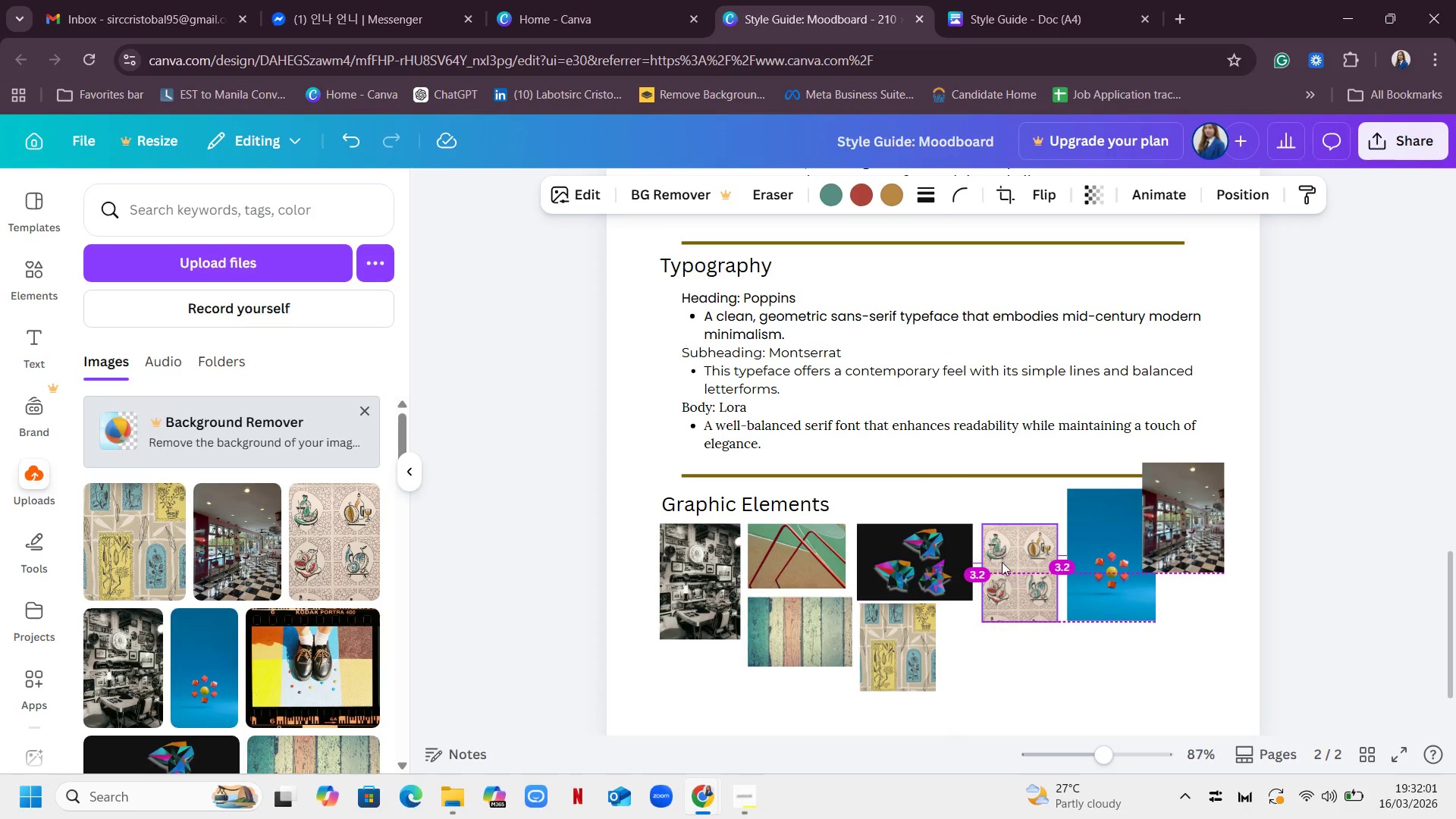 
left_click_drag(start_coordinate=[1107, 565], to_coordinate=[891, 626])
 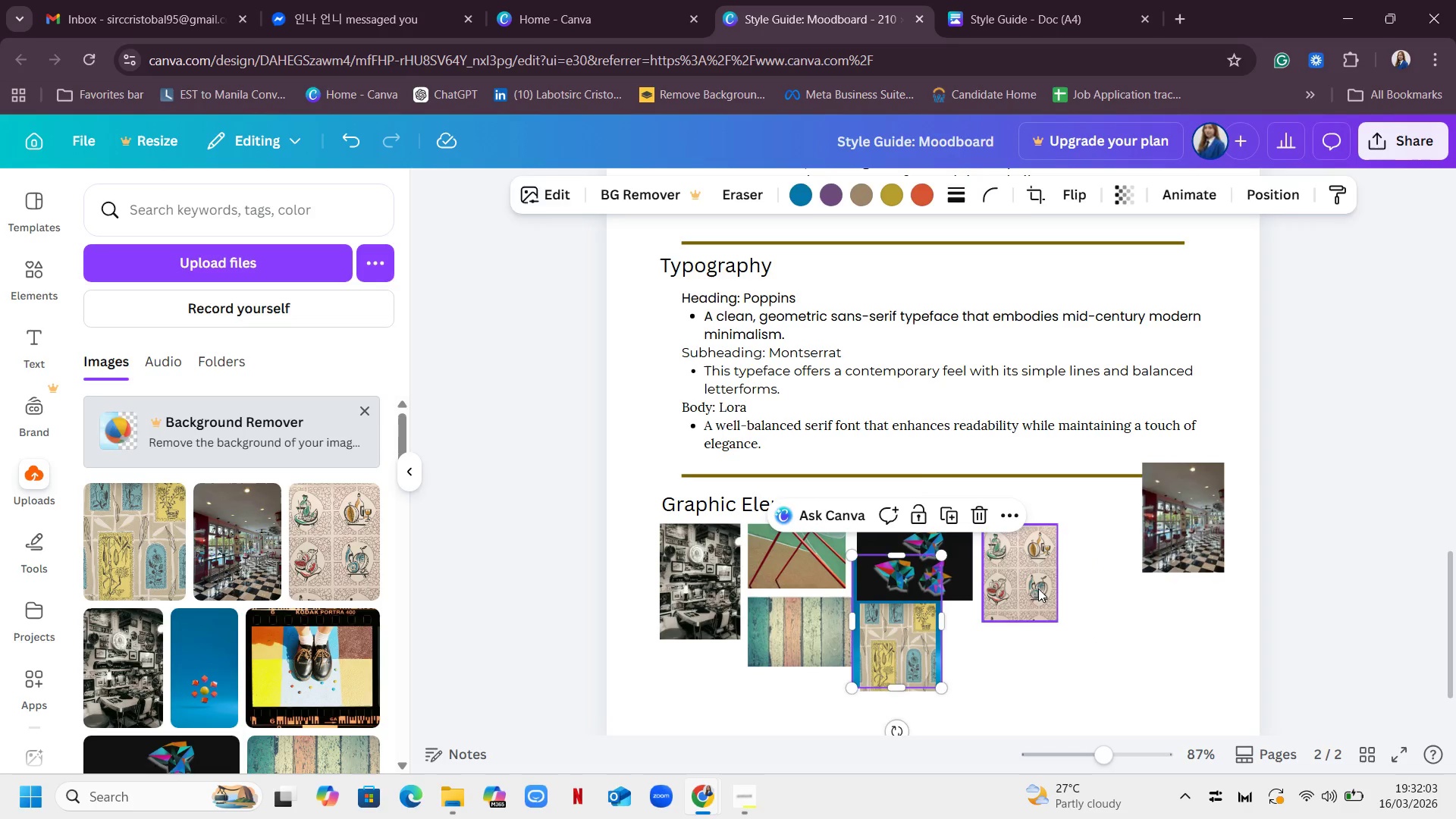 
left_click_drag(start_coordinate=[1010, 589], to_coordinate=[1155, 609])
 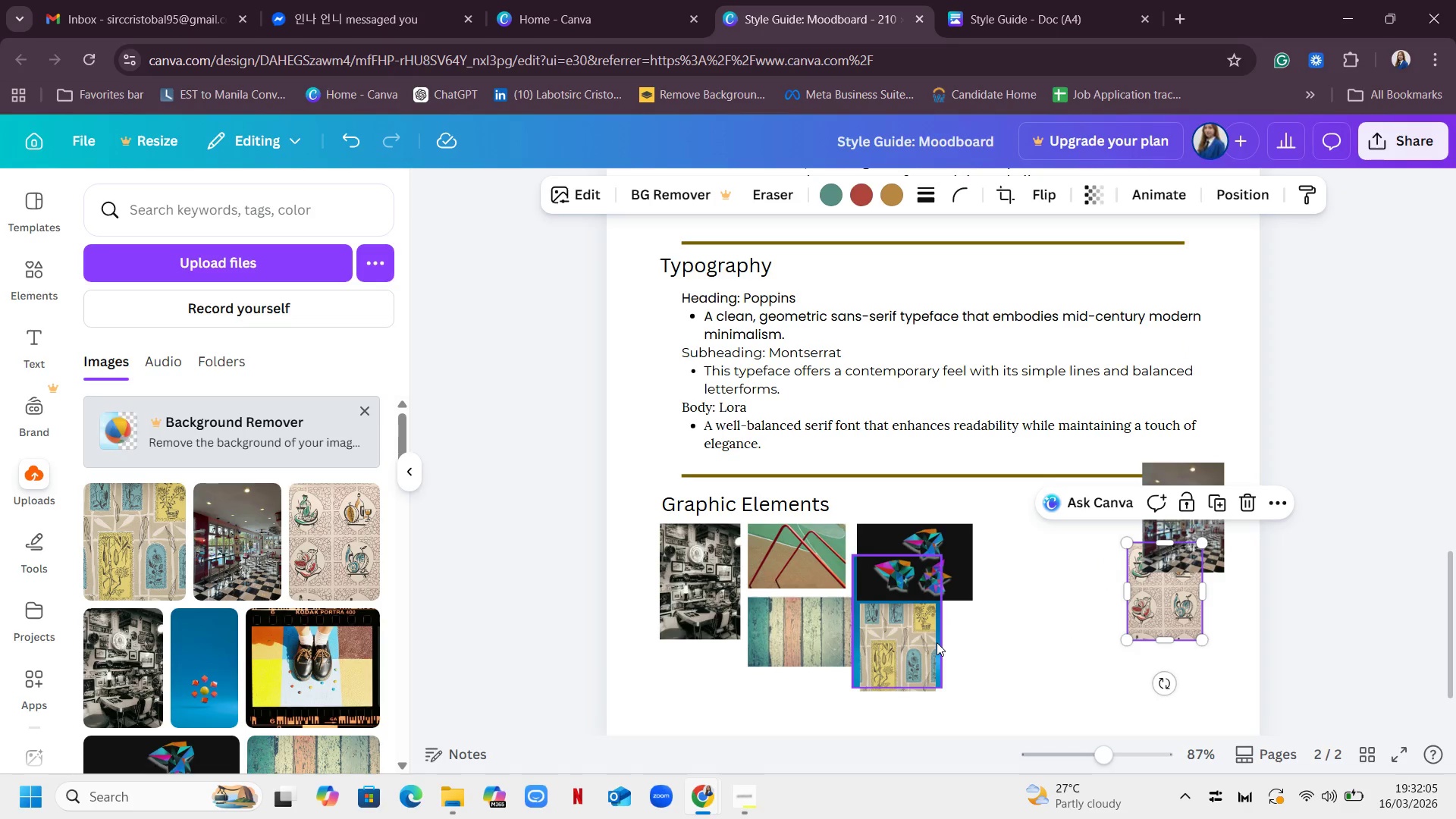 
left_click_drag(start_coordinate=[937, 642], to_coordinate=[1064, 611])
 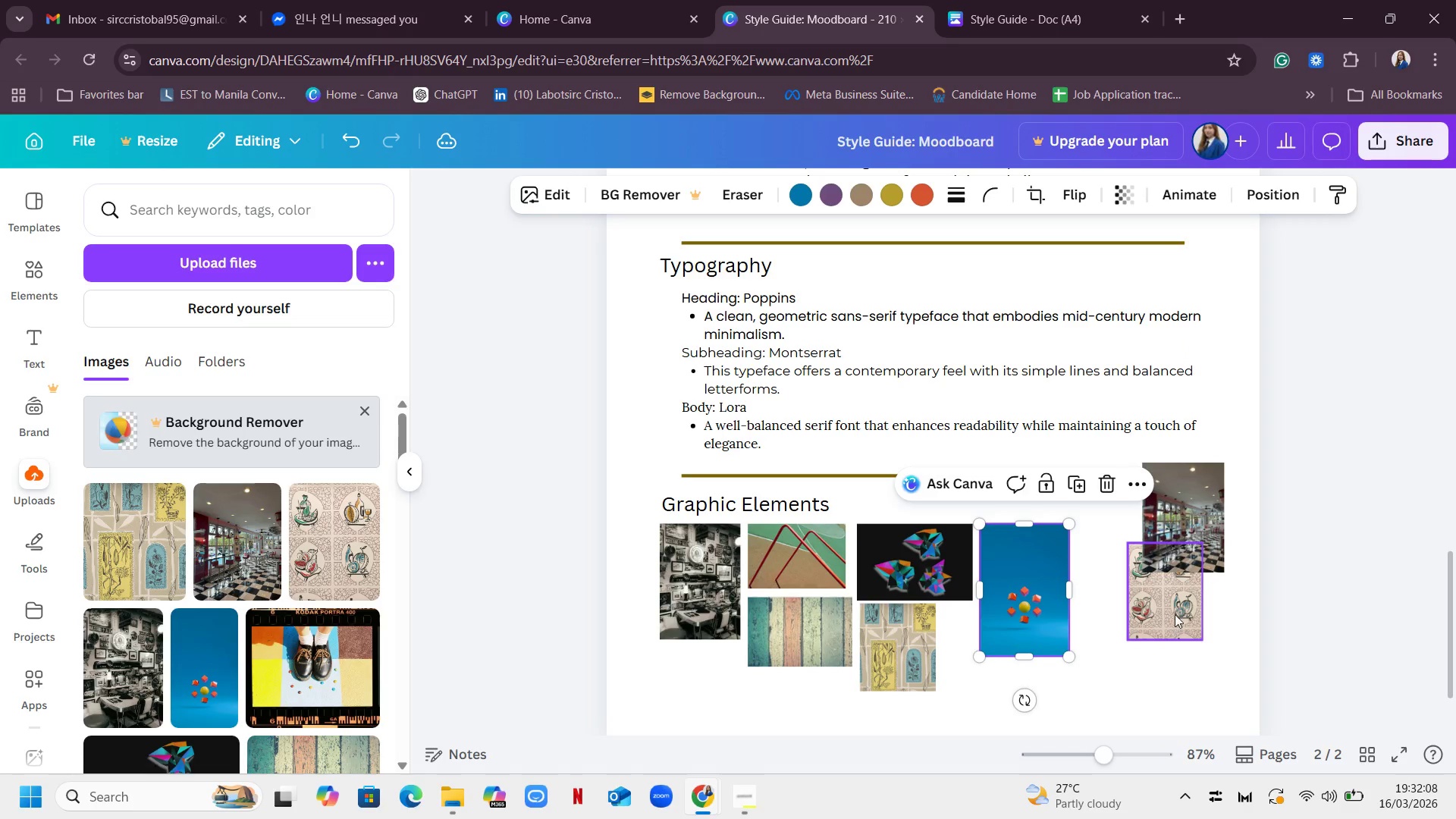 
left_click_drag(start_coordinate=[1175, 613], to_coordinate=[1028, 644])
 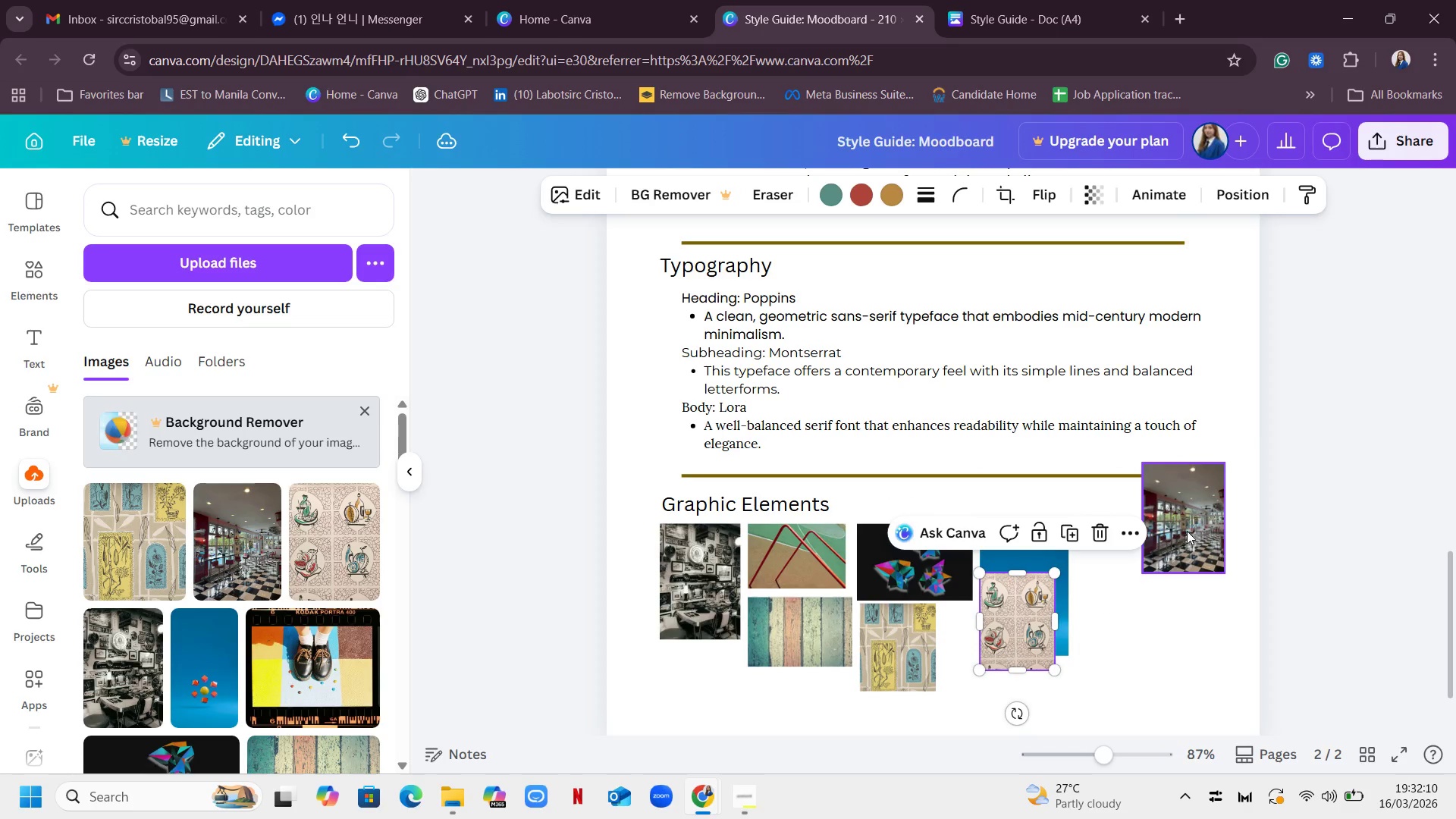 
left_click_drag(start_coordinate=[1187, 531], to_coordinate=[1124, 592])
 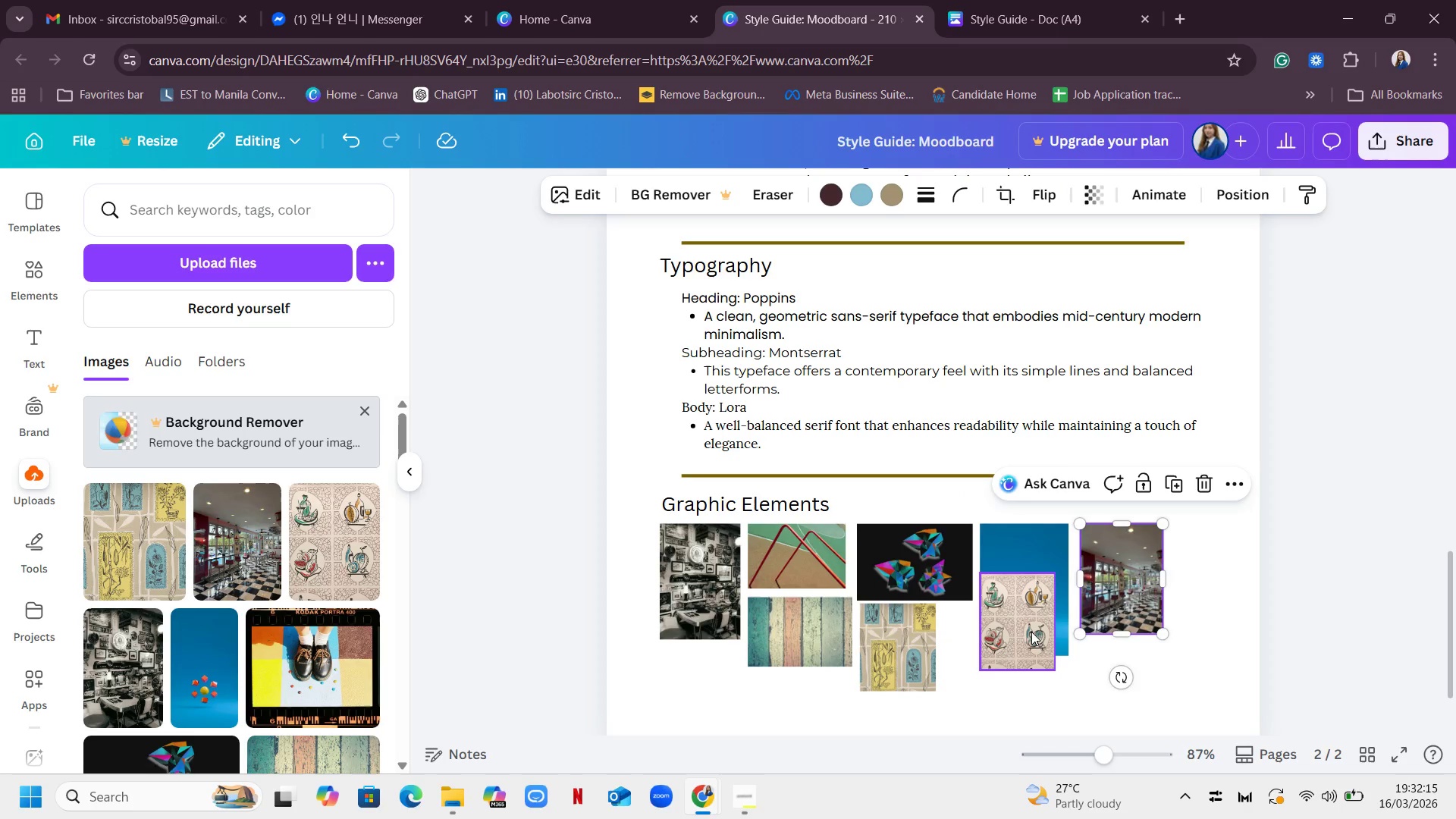 
left_click_drag(start_coordinate=[1028, 632], to_coordinate=[1241, 590])
 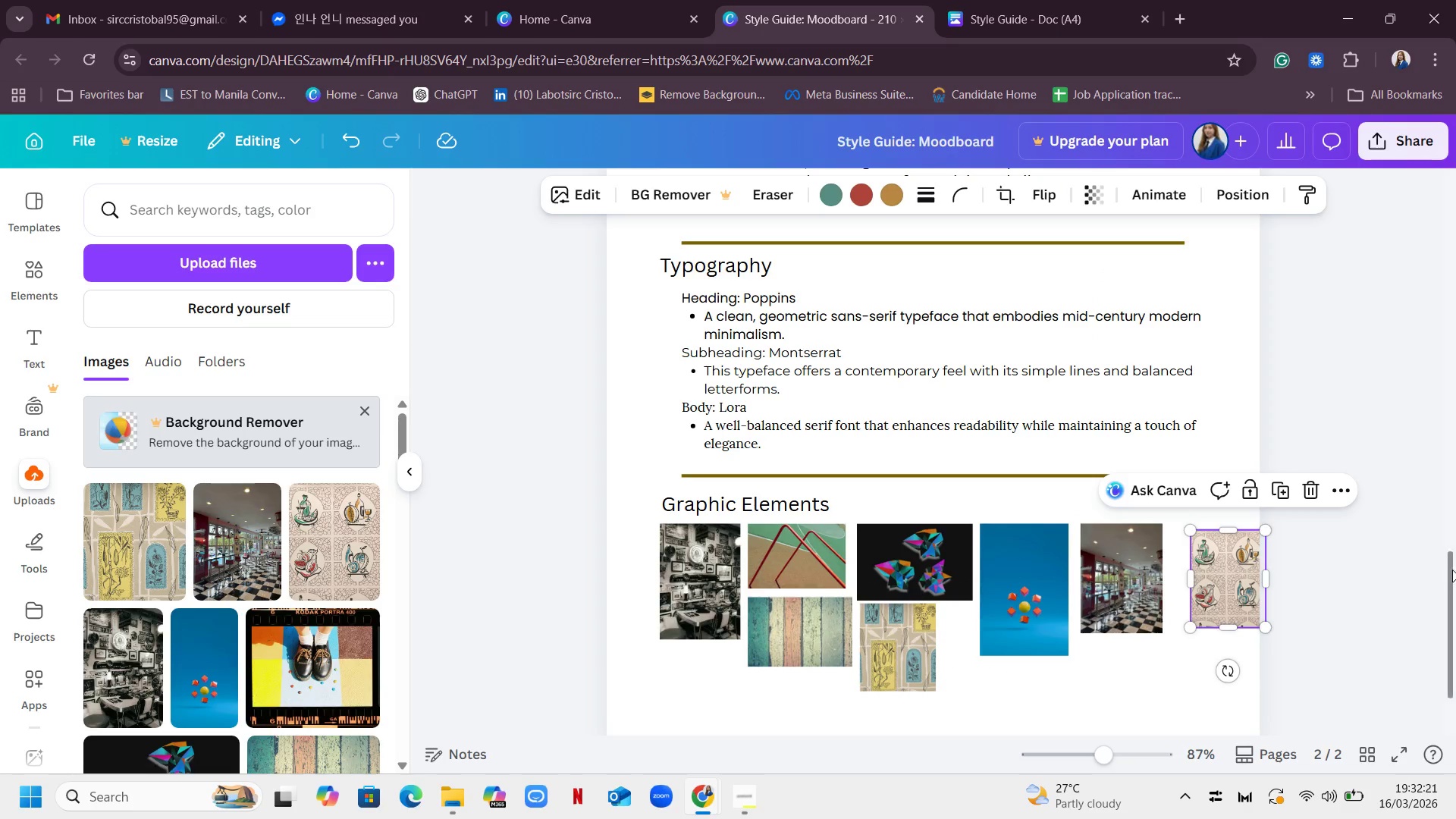 
wait(5.3)
 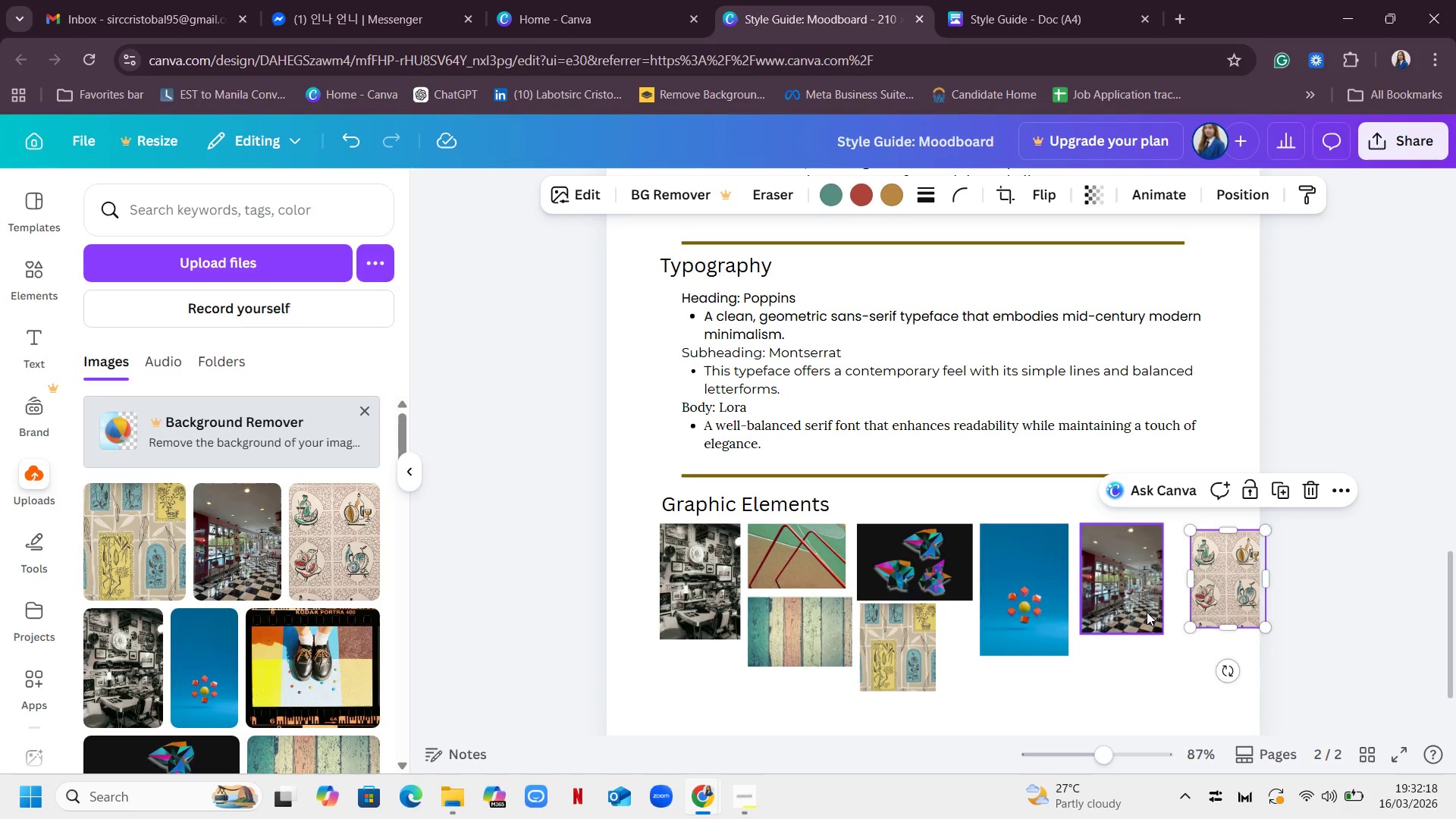 
left_click_drag(start_coordinate=[1095, 757], to_coordinate=[1119, 756])
 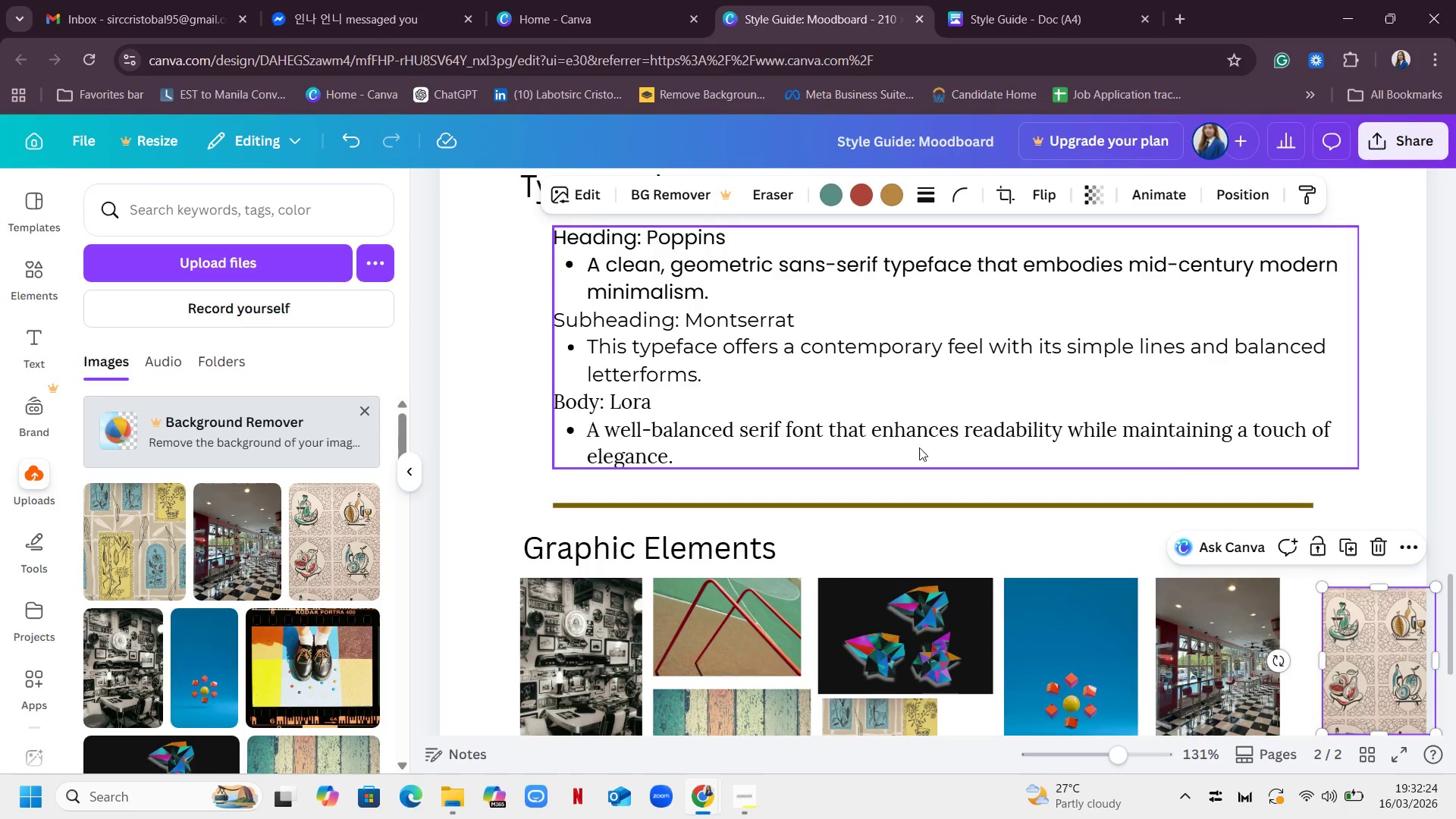 
scroll: coordinate [928, 447], scroll_direction: down, amount: 4.0
 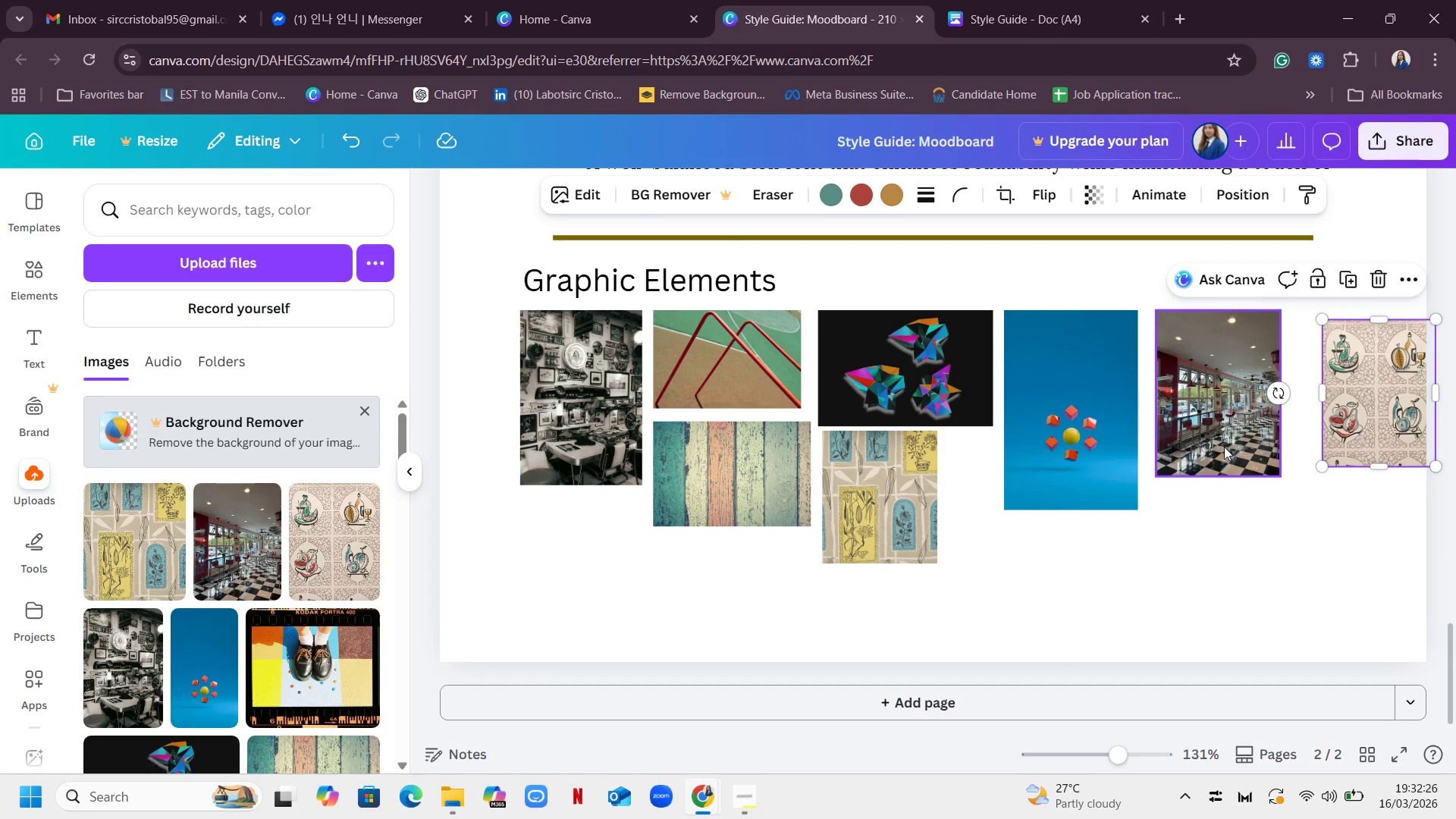 
scroll: coordinate [1219, 424], scroll_direction: up, amount: 15.0
 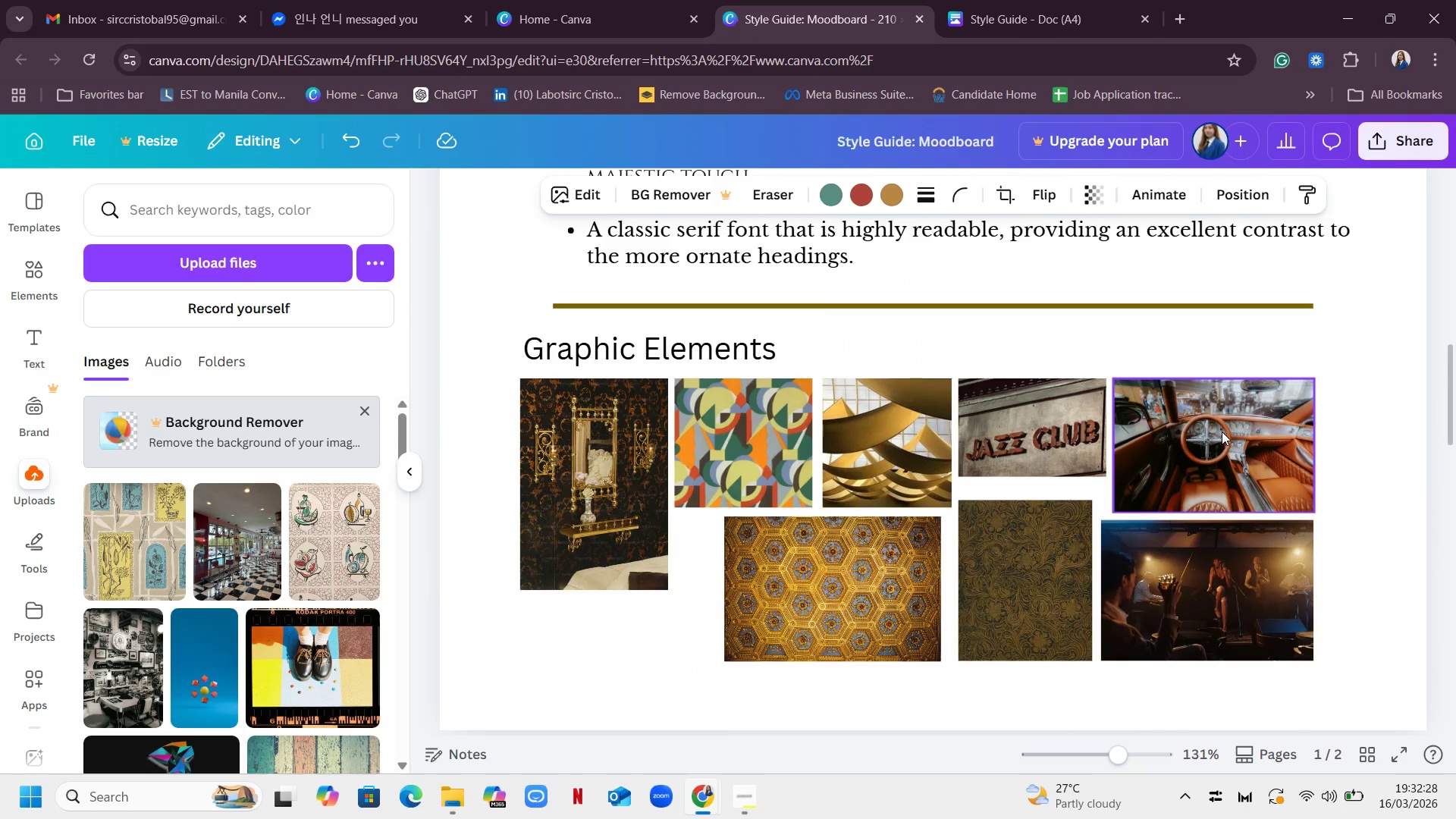 
scroll: coordinate [1210, 435], scroll_direction: down, amount: 16.0
 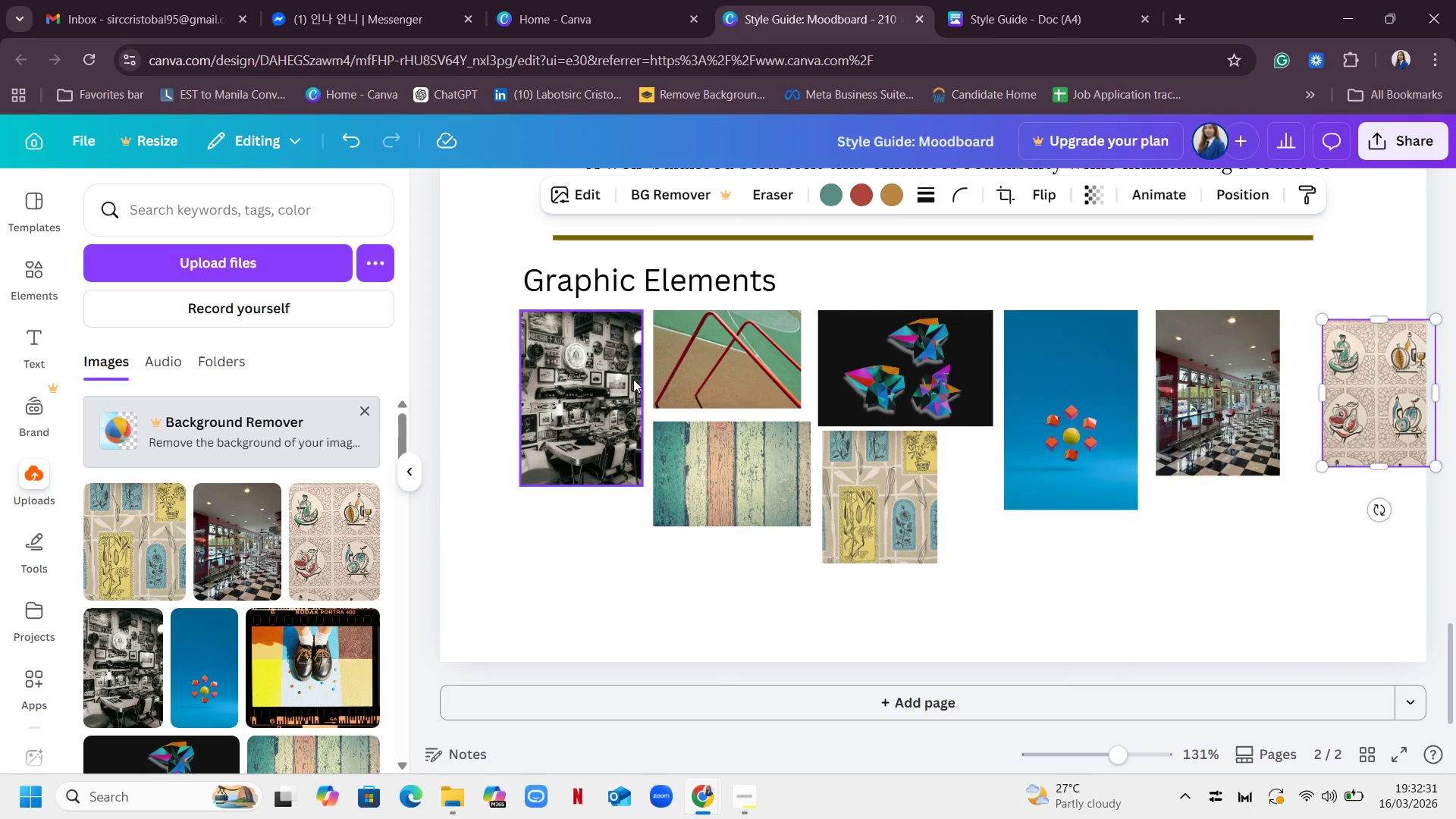 
scroll: coordinate [1153, 526], scroll_direction: up, amount: 15.0
 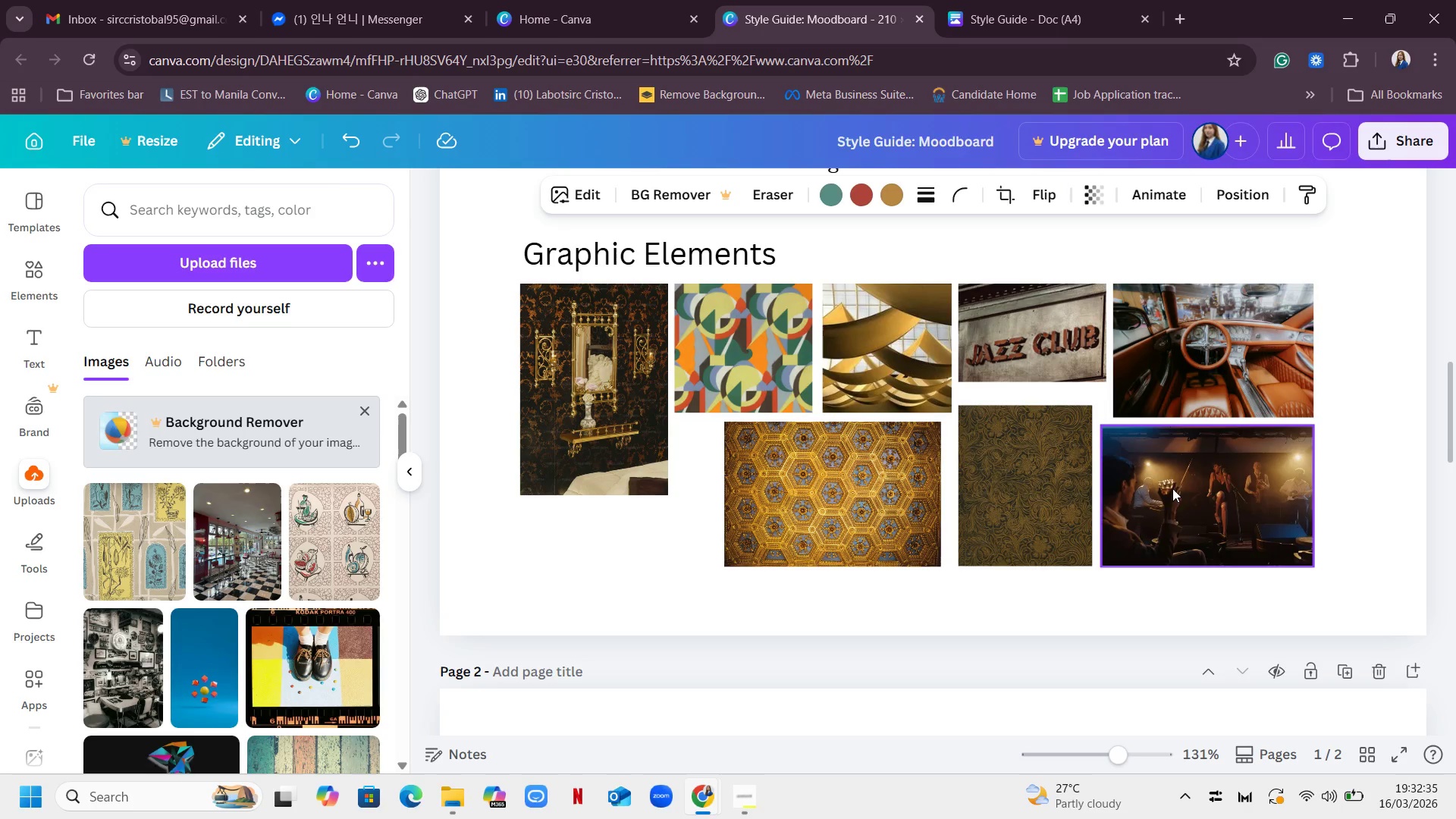 
scroll: coordinate [1315, 465], scroll_direction: down, amount: 6.0
 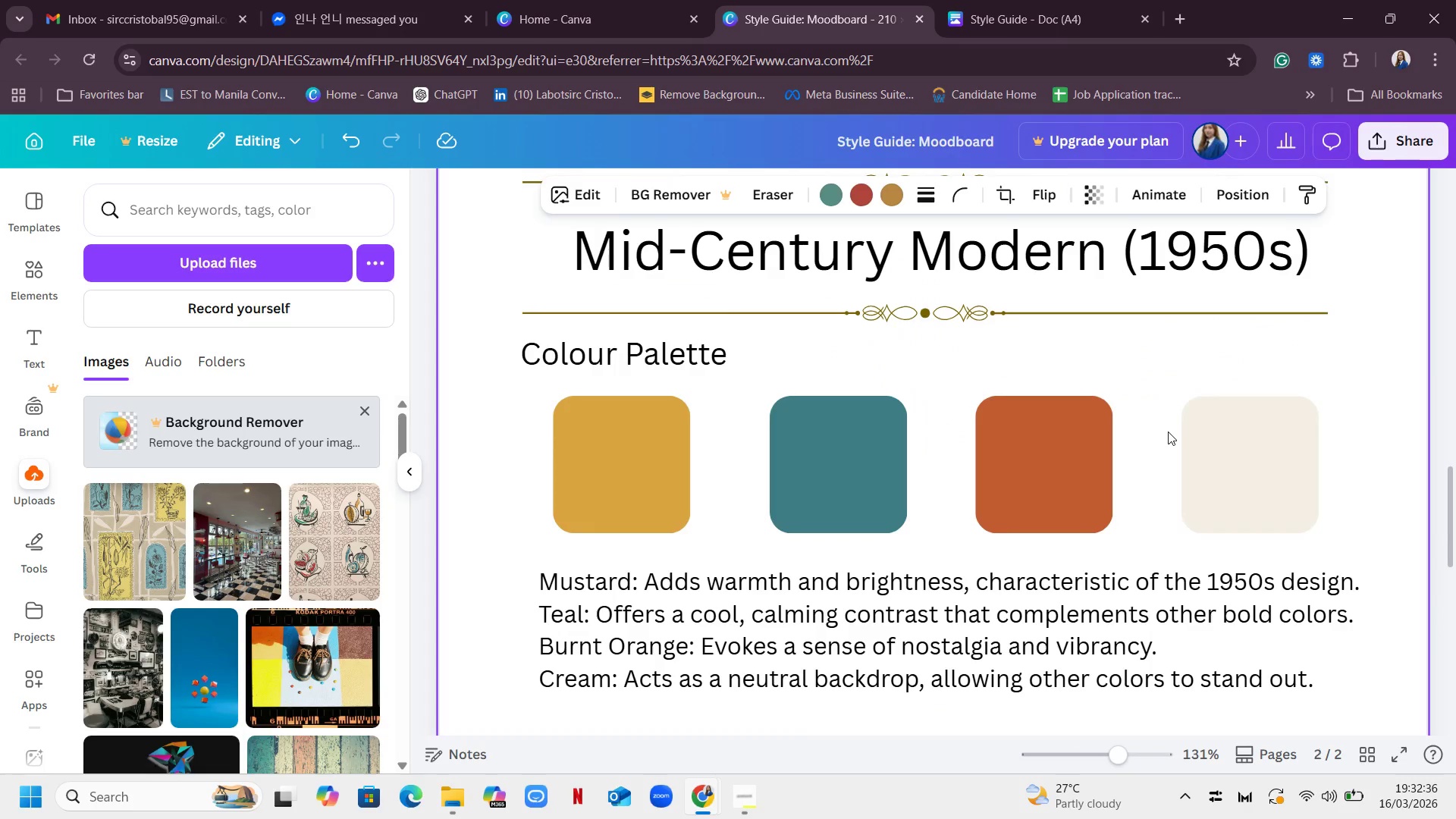 
scroll: coordinate [1168, 431], scroll_direction: up, amount: 4.0
 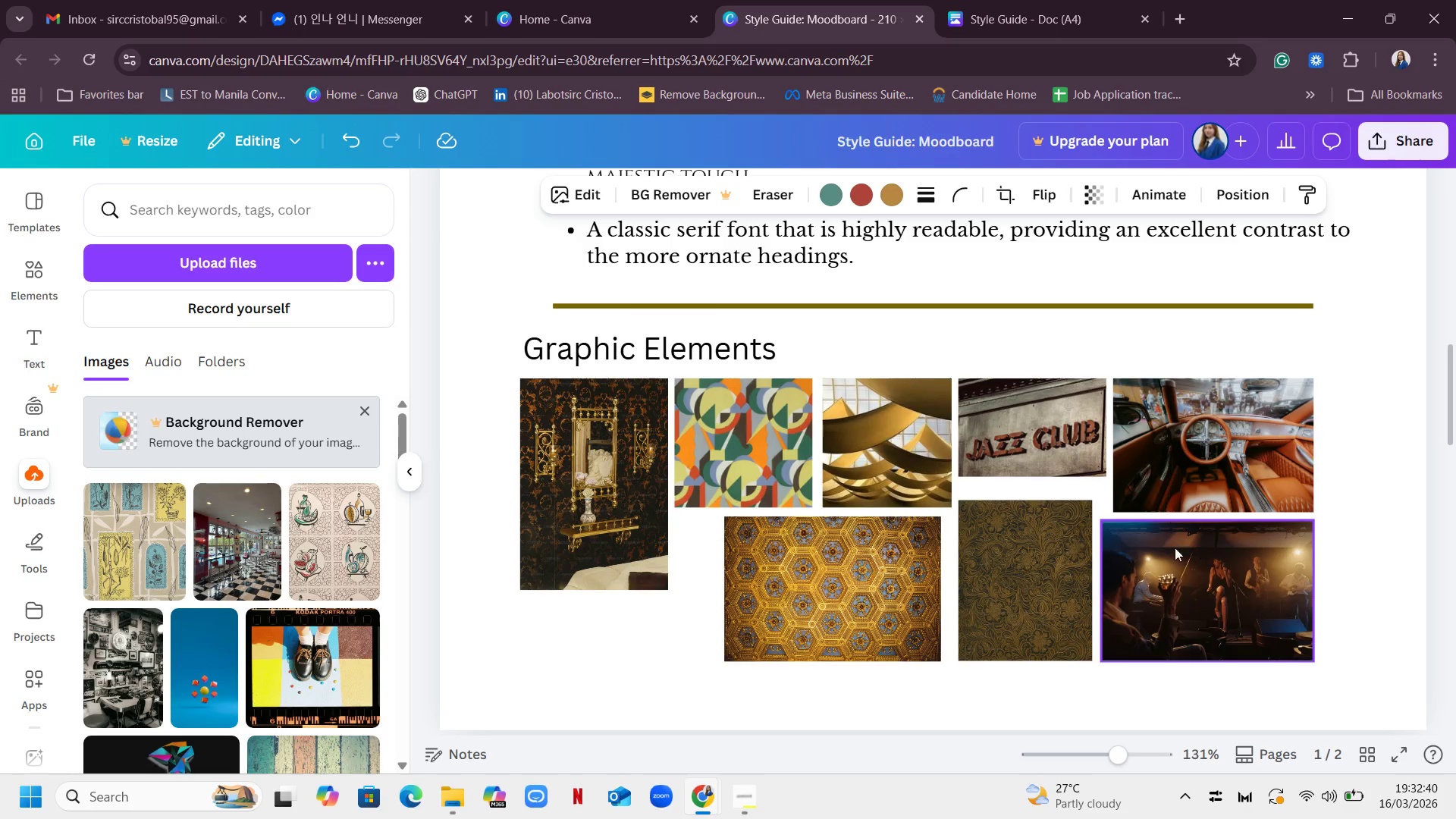 
scroll: coordinate [1186, 420], scroll_direction: down, amount: 17.0
 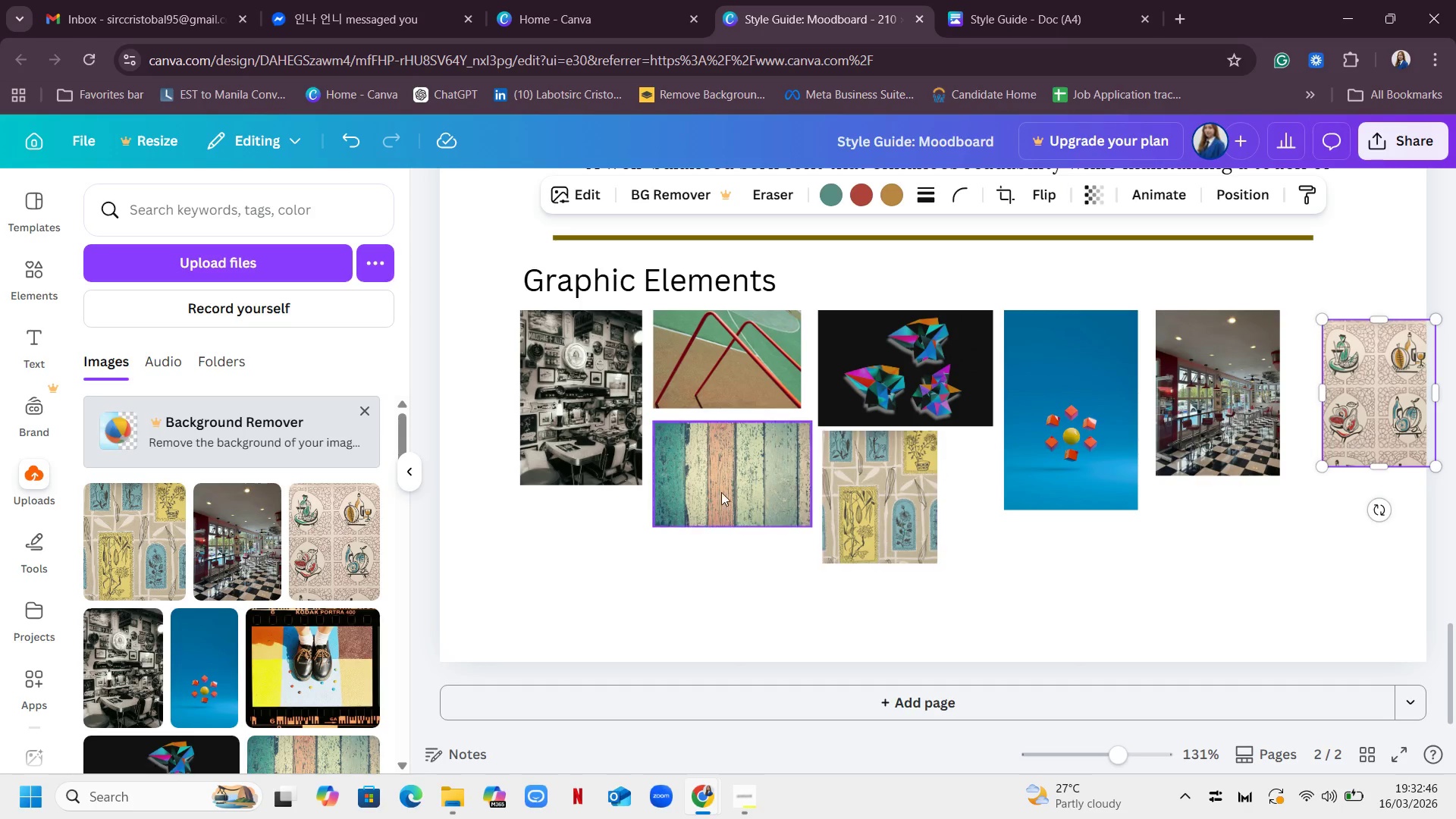 
left_click_drag(start_coordinate=[1392, 420], to_coordinate=[1098, 429])
 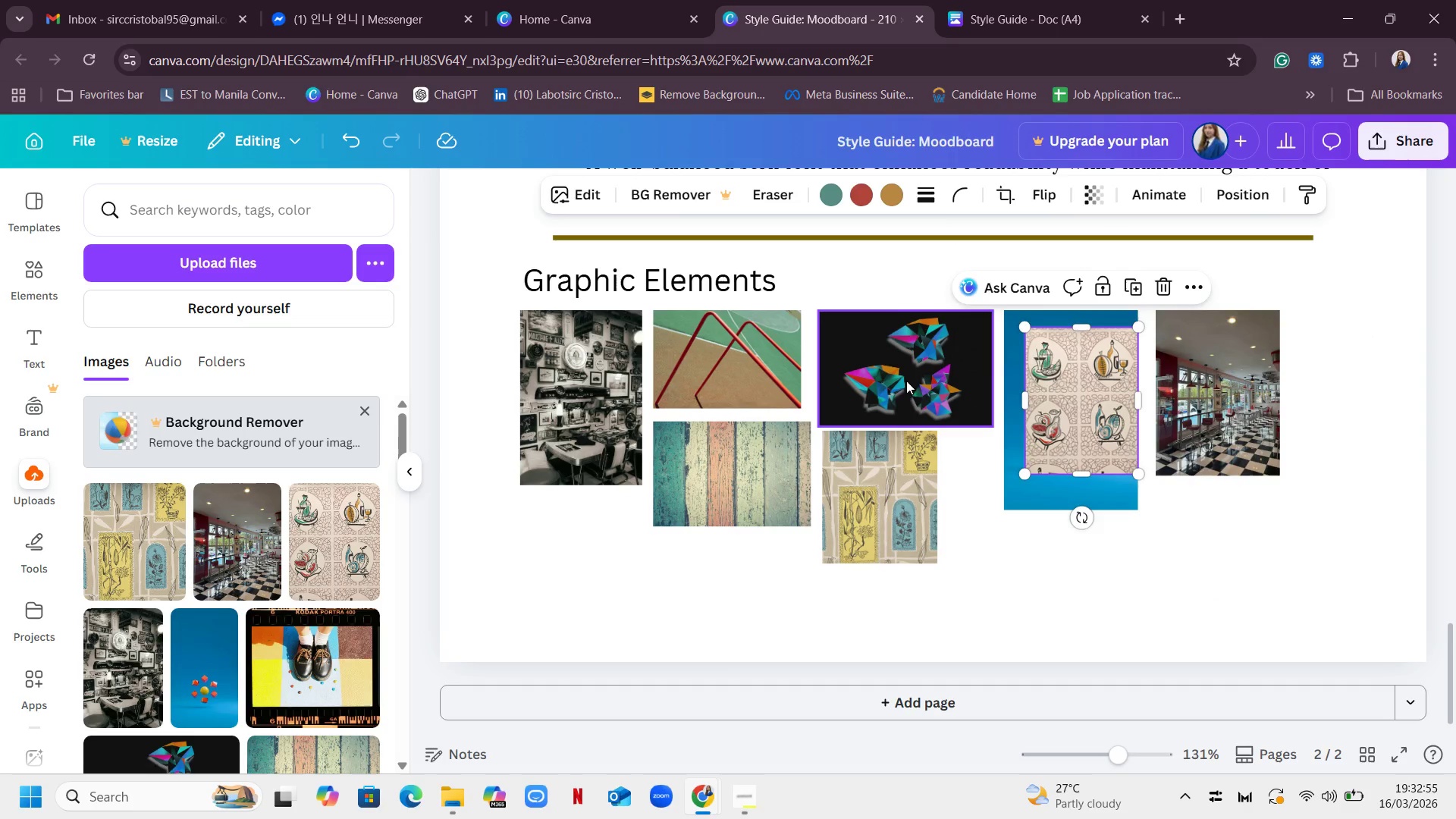 
left_click_drag(start_coordinate=[902, 375], to_coordinate=[898, 373])
 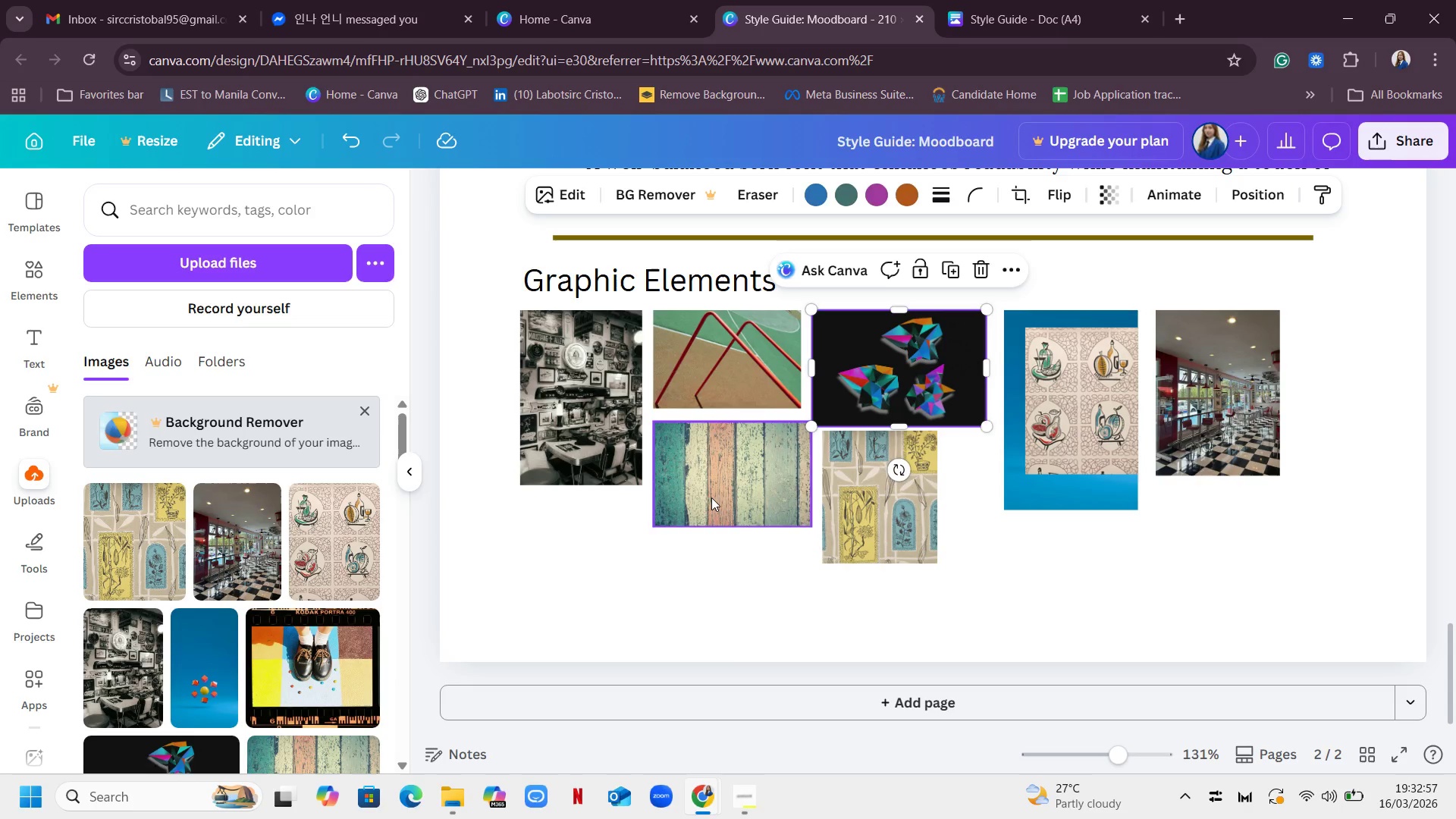 
left_click_drag(start_coordinate=[713, 496], to_coordinate=[1193, 560])
 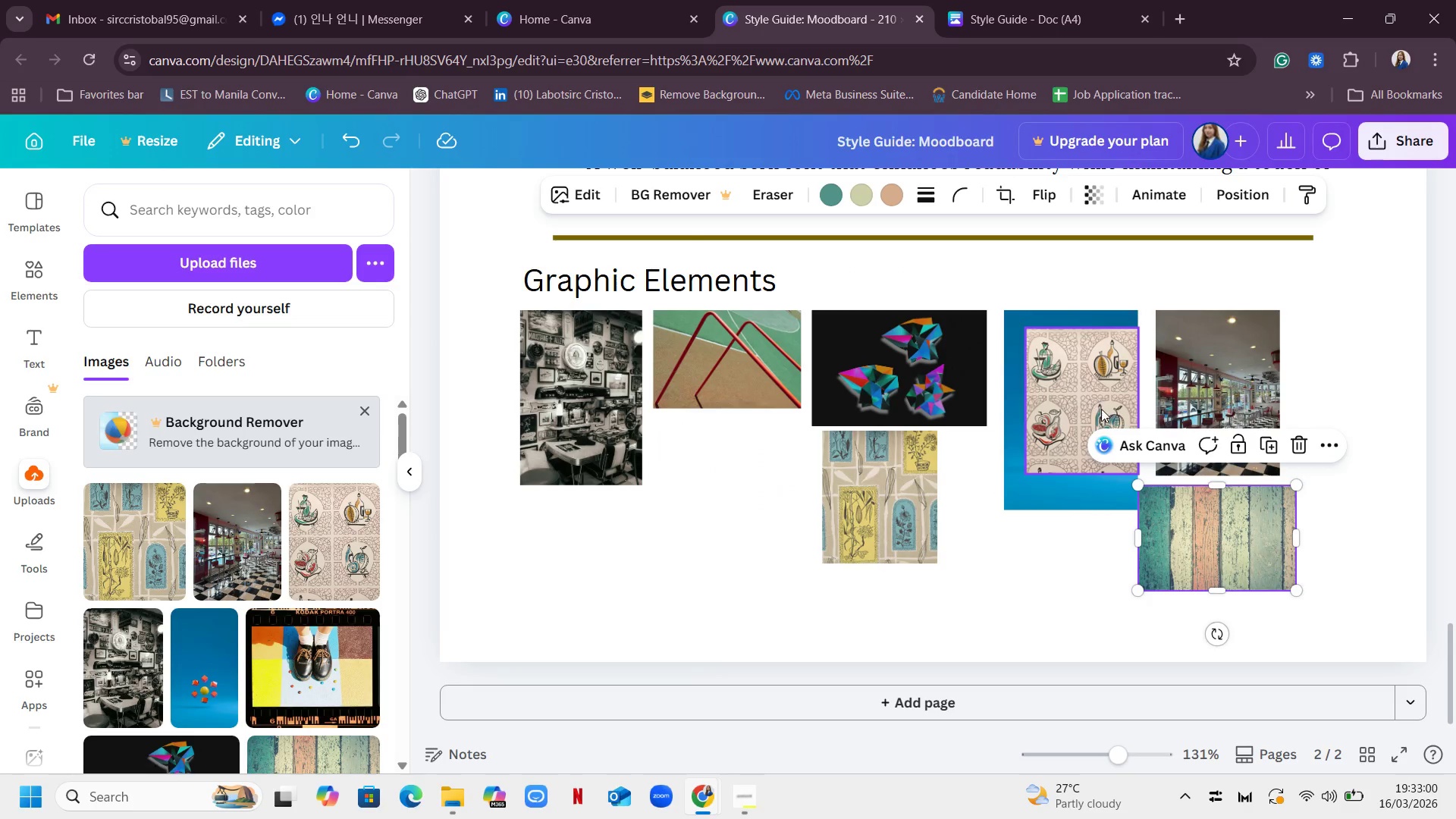 
left_click_drag(start_coordinate=[1090, 397], to_coordinate=[725, 491])
 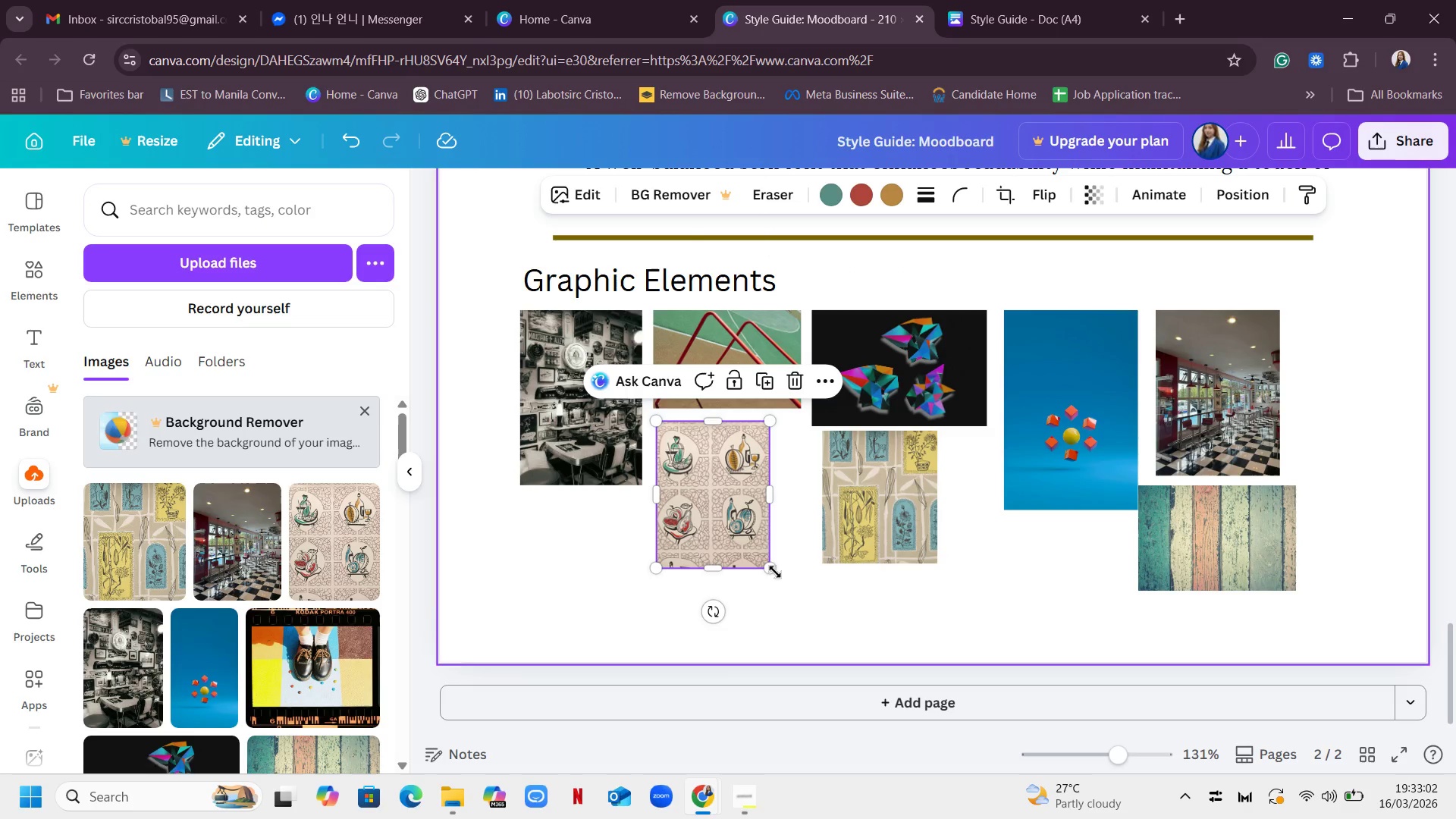 
left_click_drag(start_coordinate=[771, 565], to_coordinate=[792, 595])
 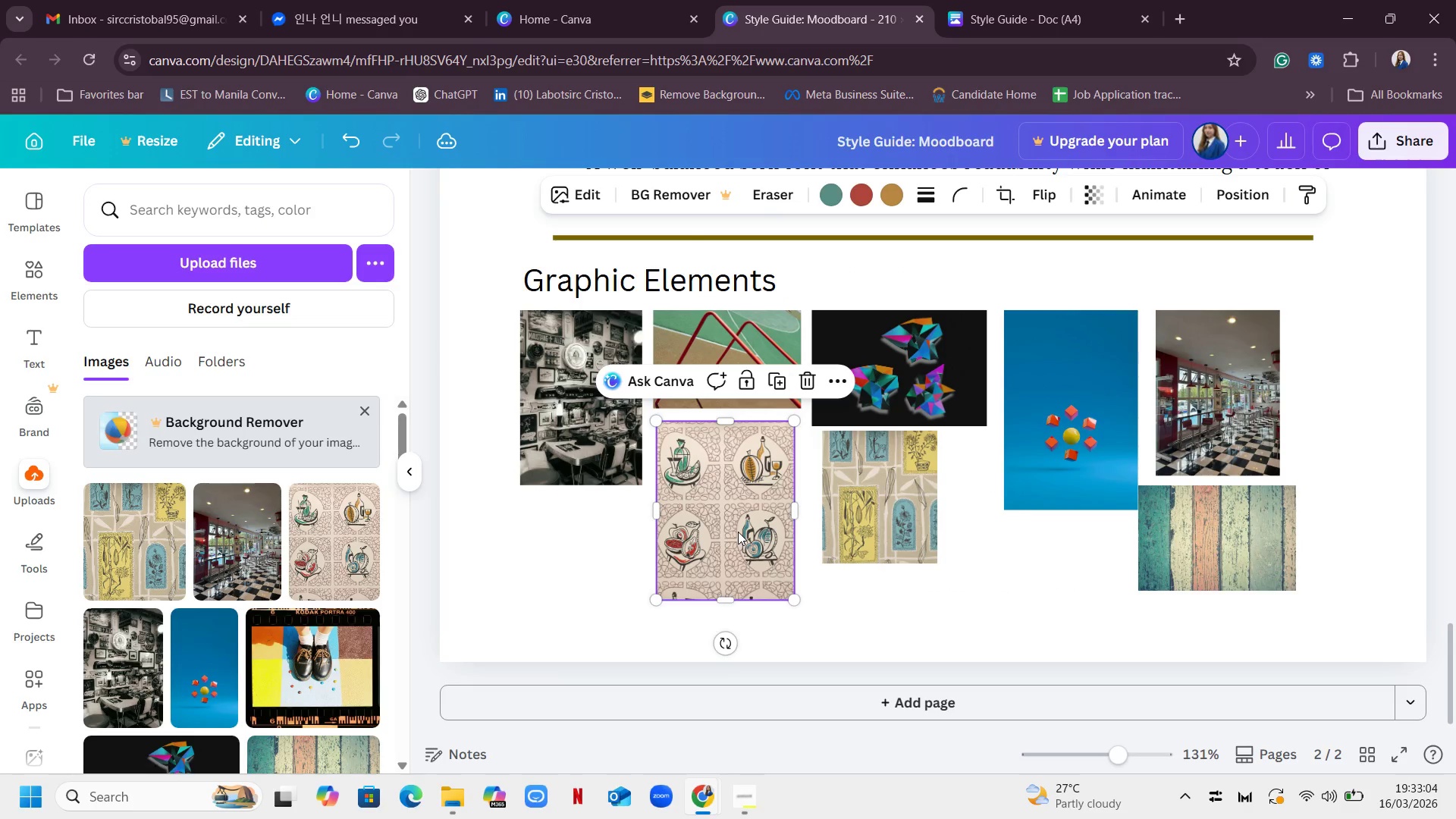 
left_click_drag(start_coordinate=[738, 532], to_coordinate=[733, 523])
 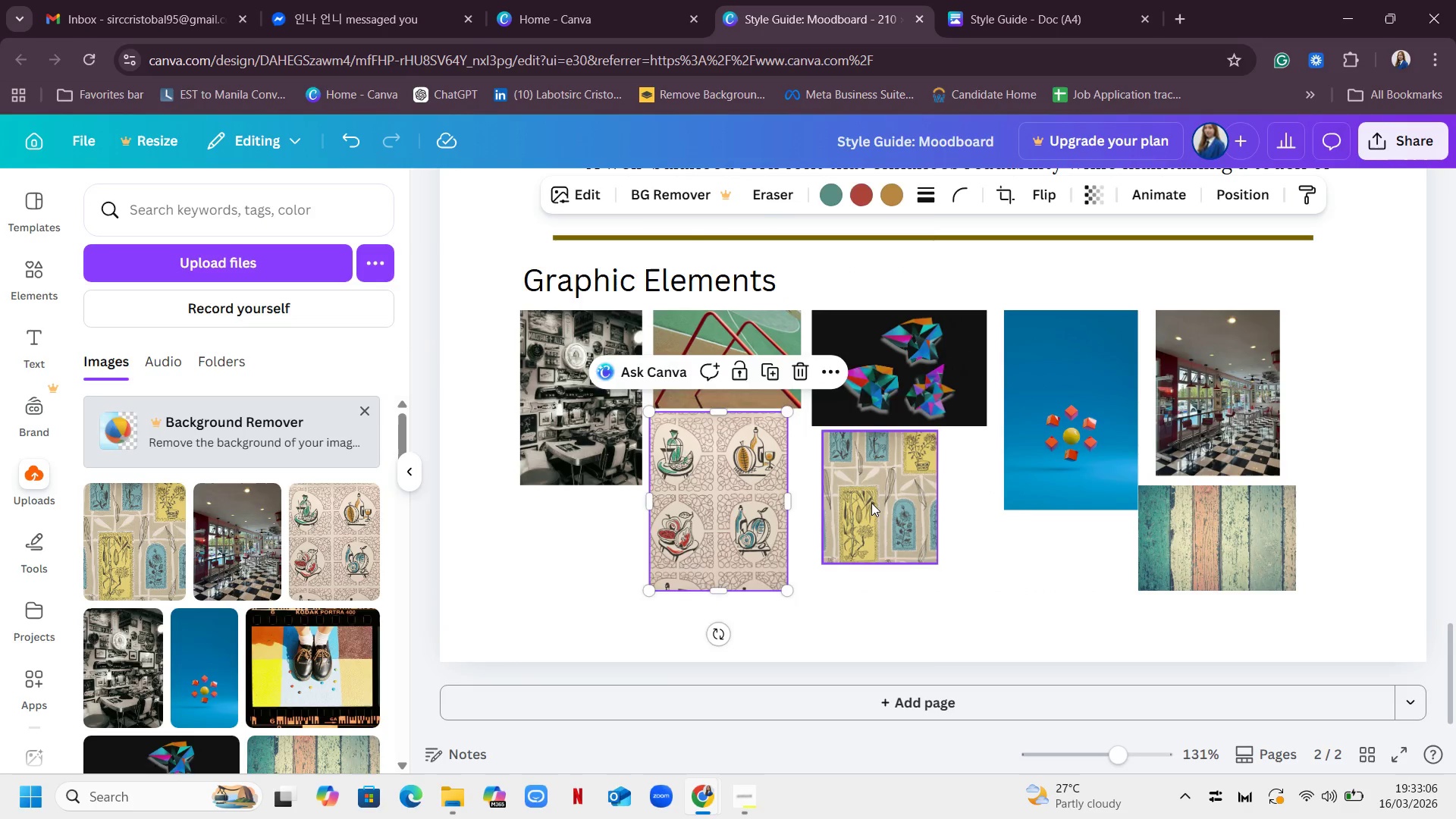 
left_click_drag(start_coordinate=[871, 503], to_coordinate=[843, 501])
 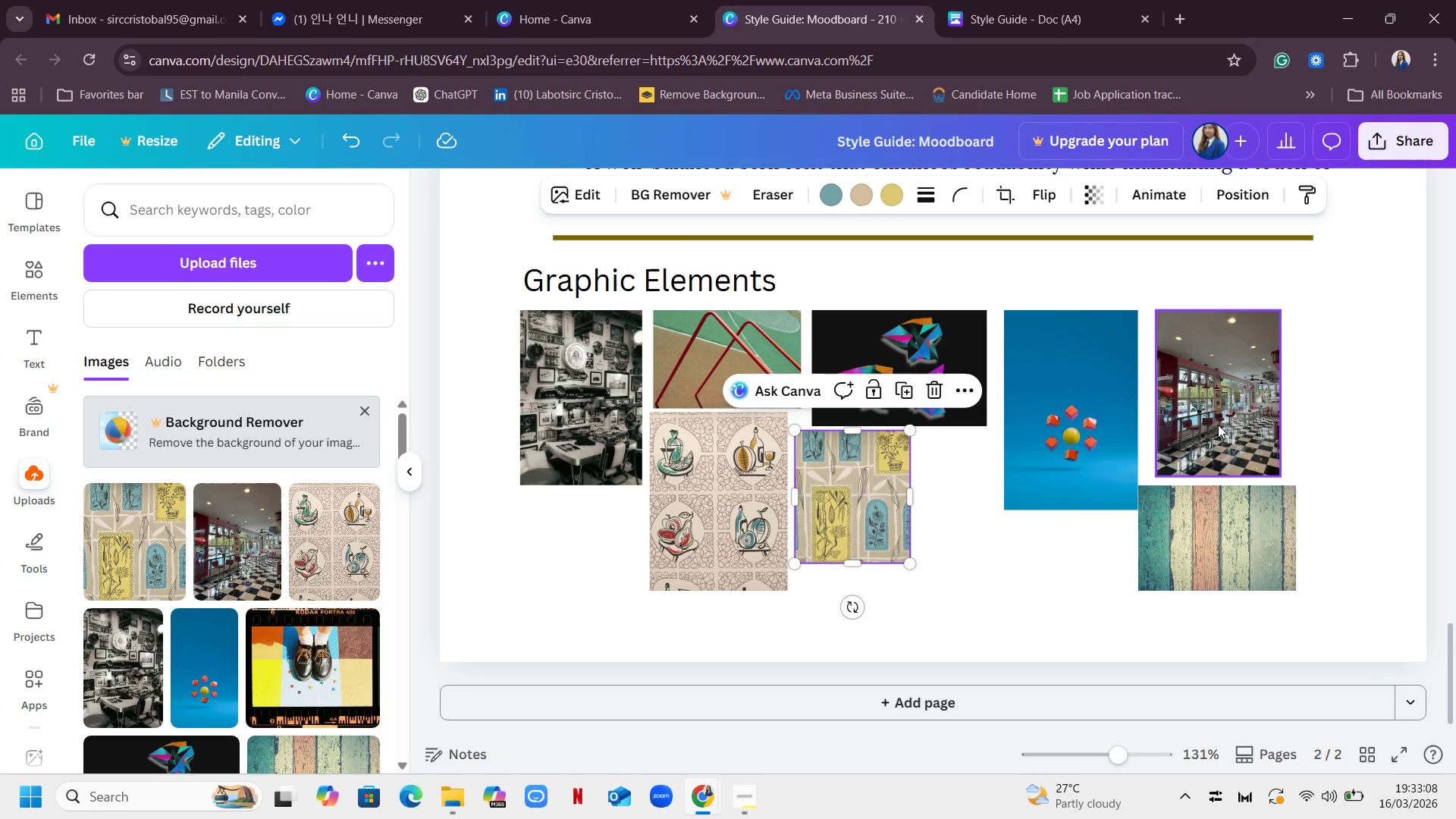 
left_click_drag(start_coordinate=[1218, 422], to_coordinate=[1213, 419])
 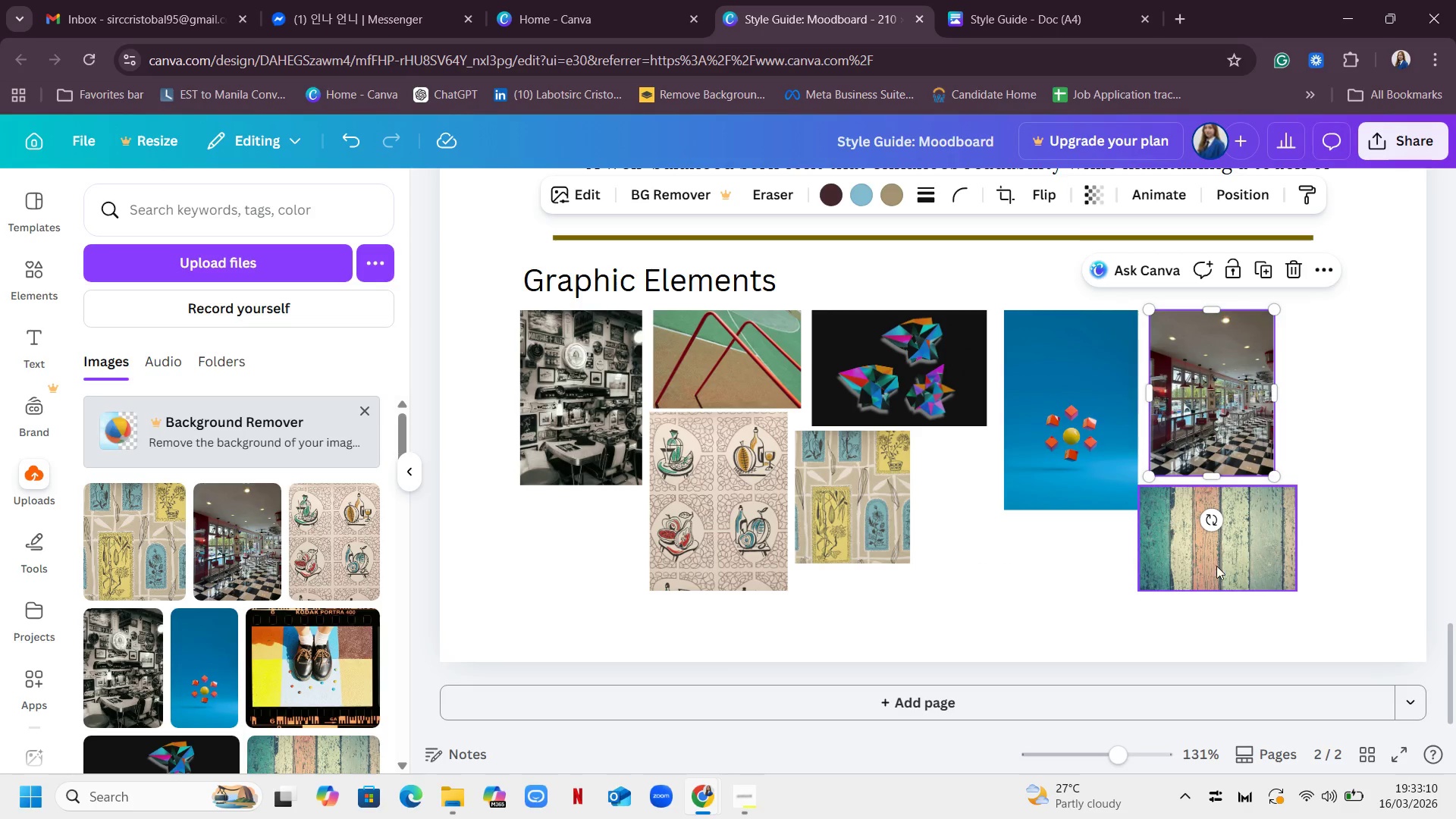 
left_click_drag(start_coordinate=[1216, 568], to_coordinate=[1223, 577])
 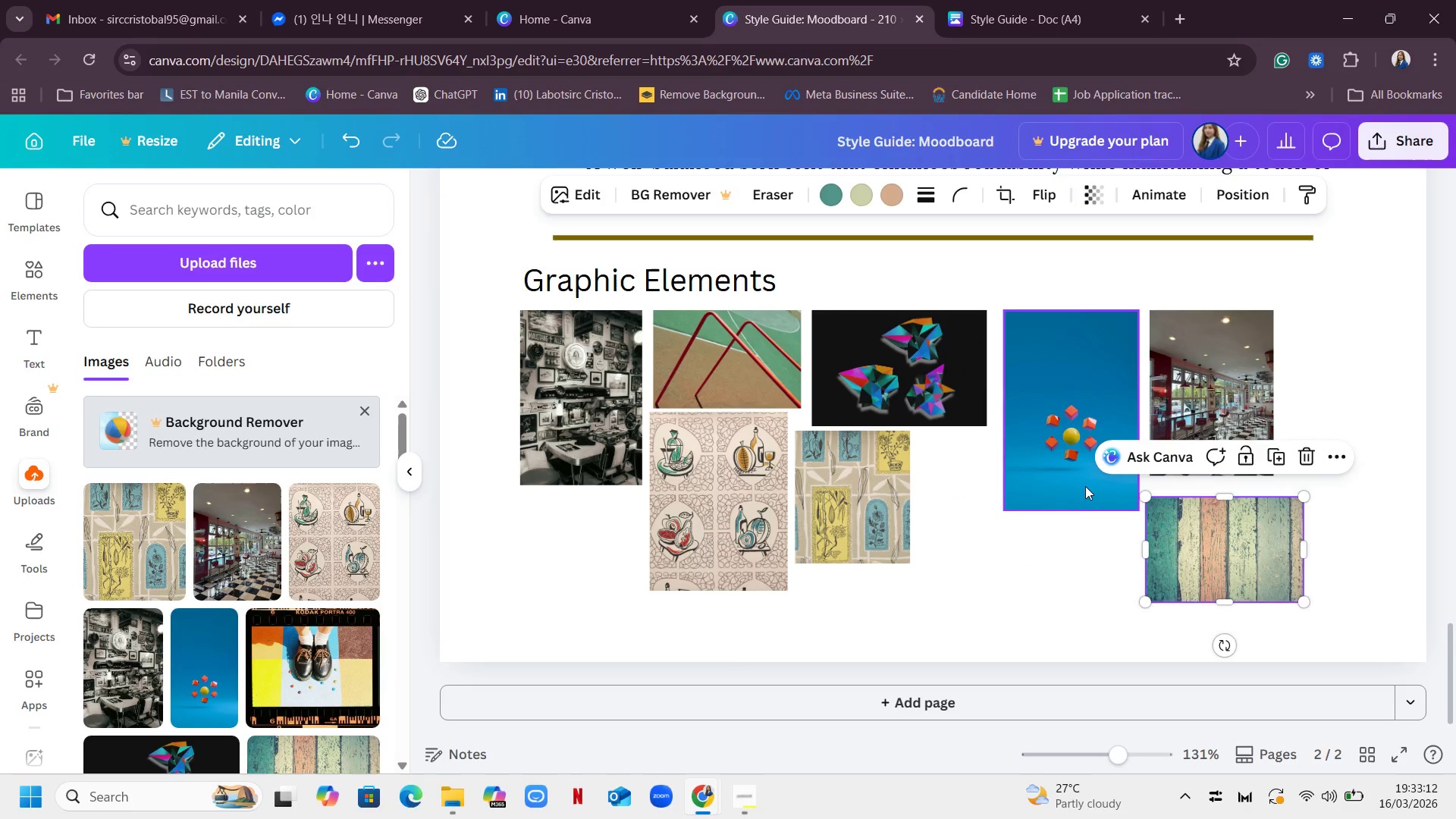 
left_click([1085, 486])
 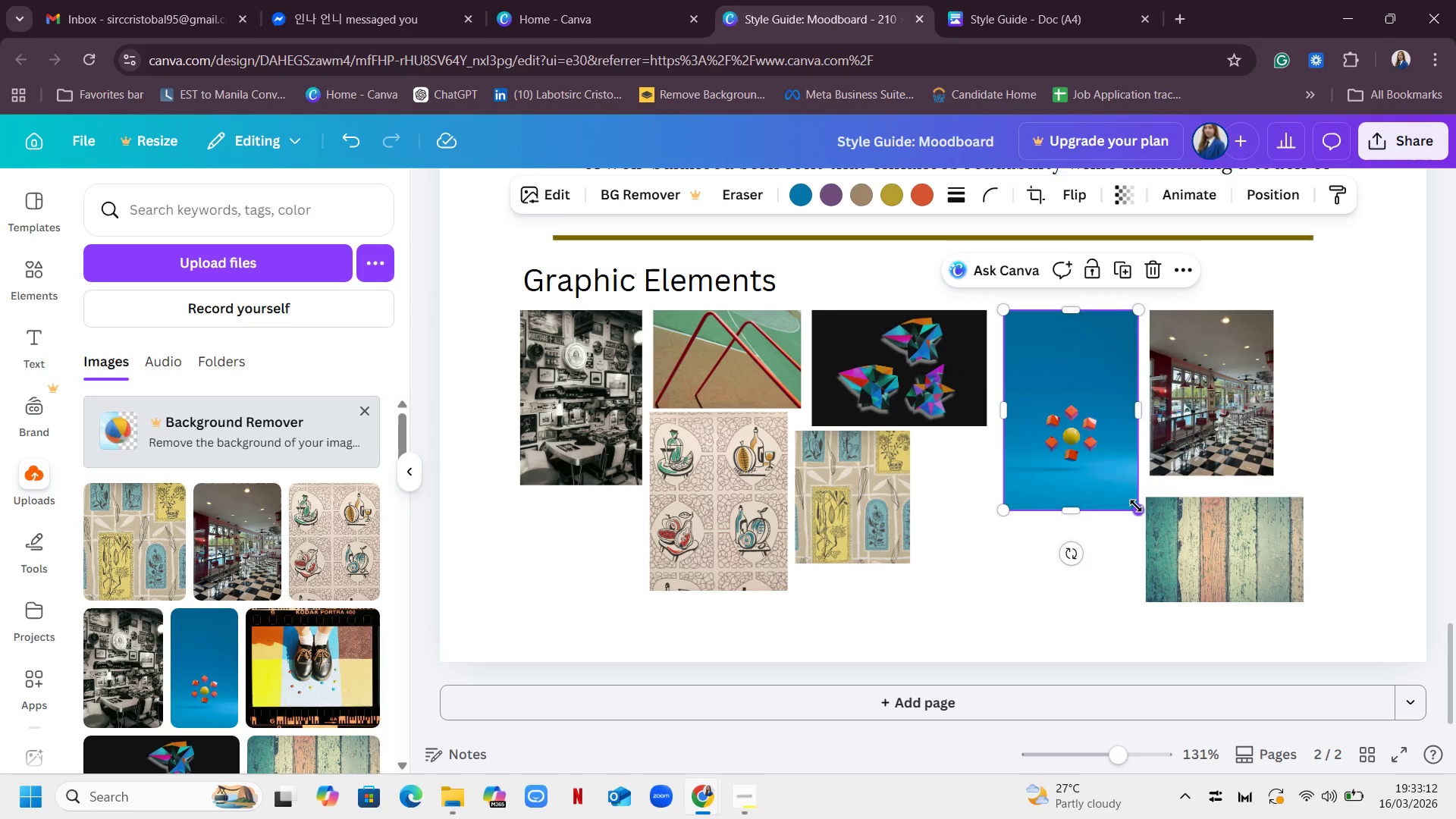 
left_click_drag(start_coordinate=[1136, 506], to_coordinate=[1125, 498])
 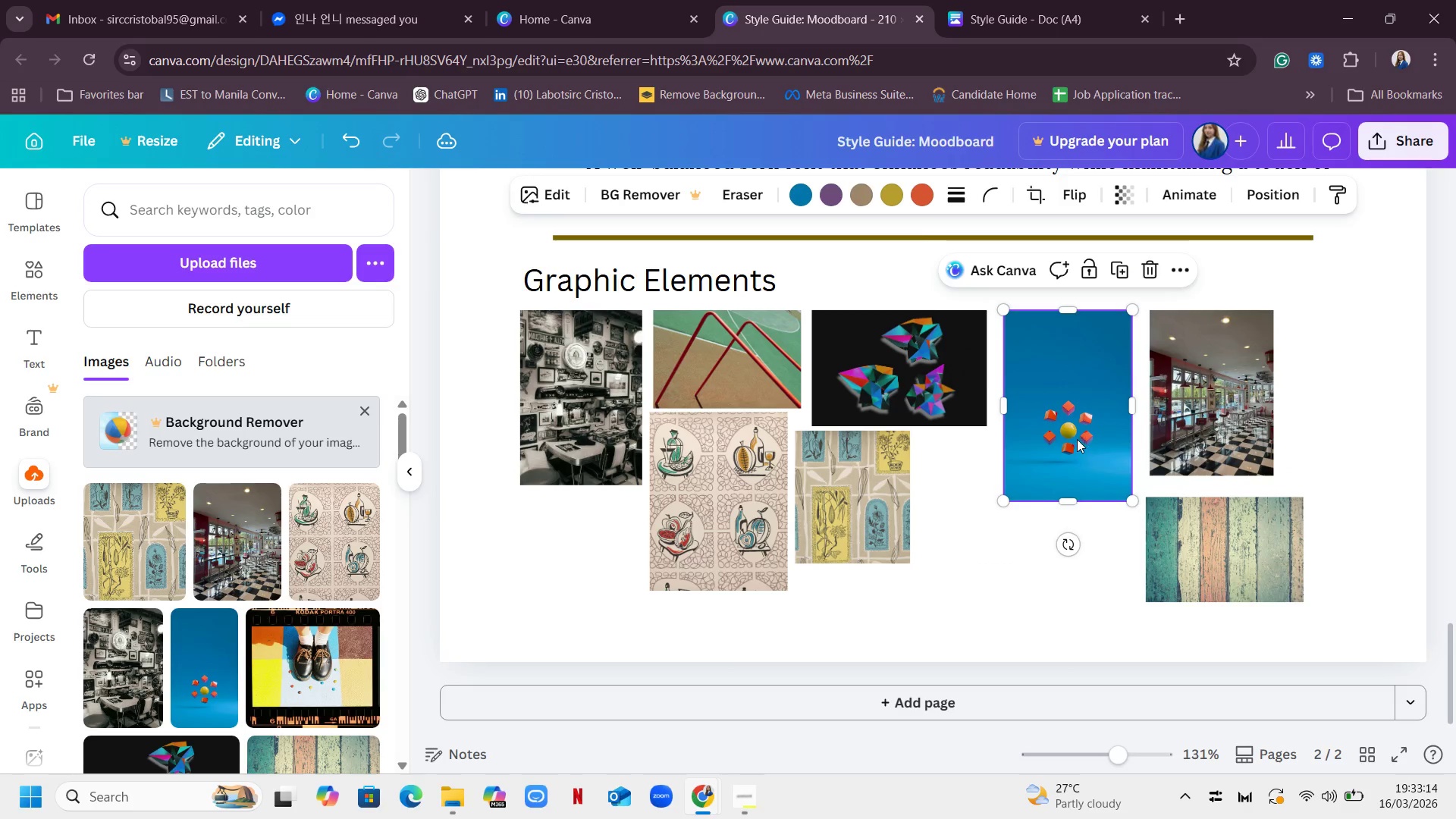 
left_click_drag(start_coordinate=[1078, 440], to_coordinate=[1068, 439])
 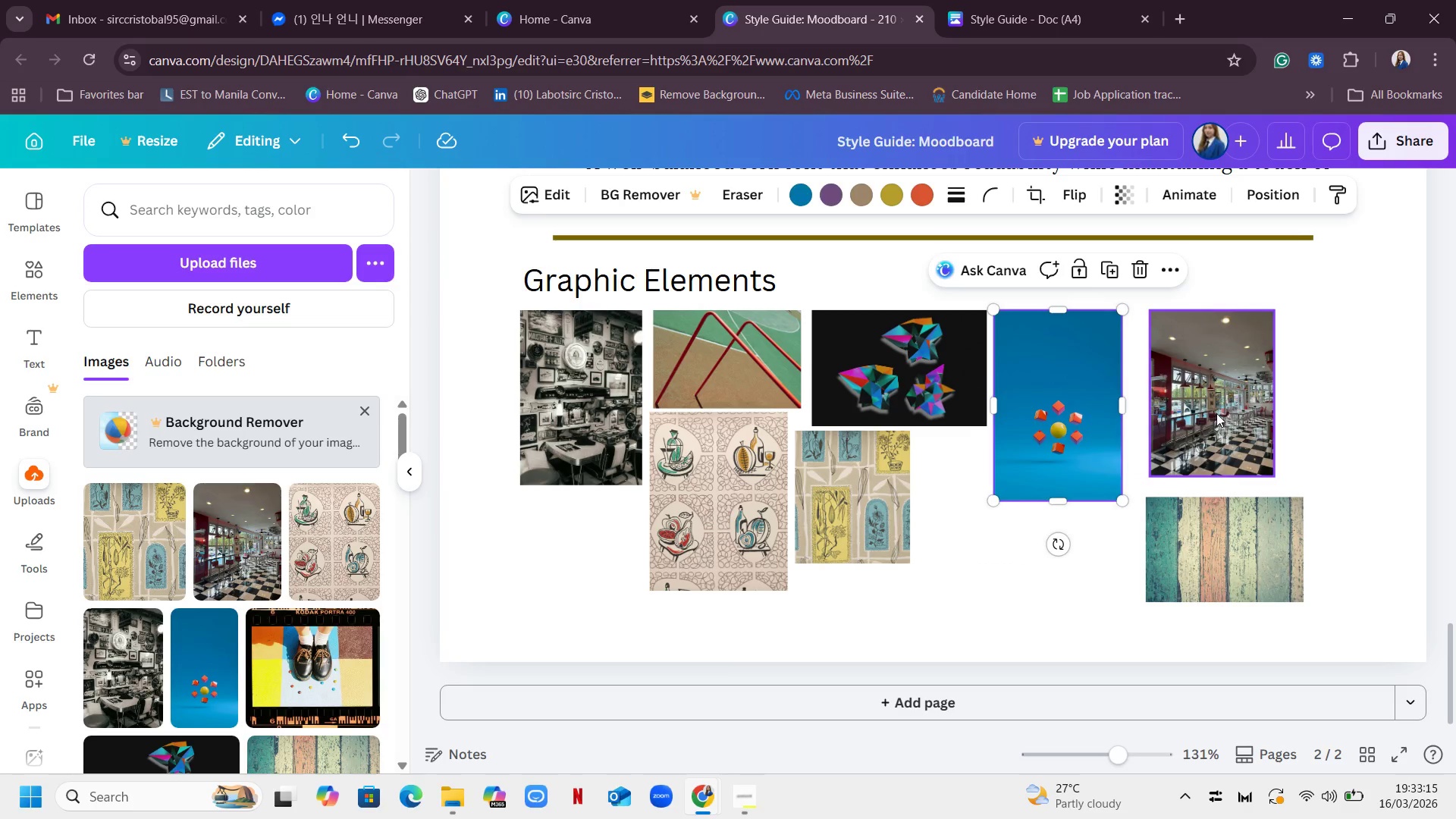 
left_click_drag(start_coordinate=[1216, 413], to_coordinate=[1200, 411])
 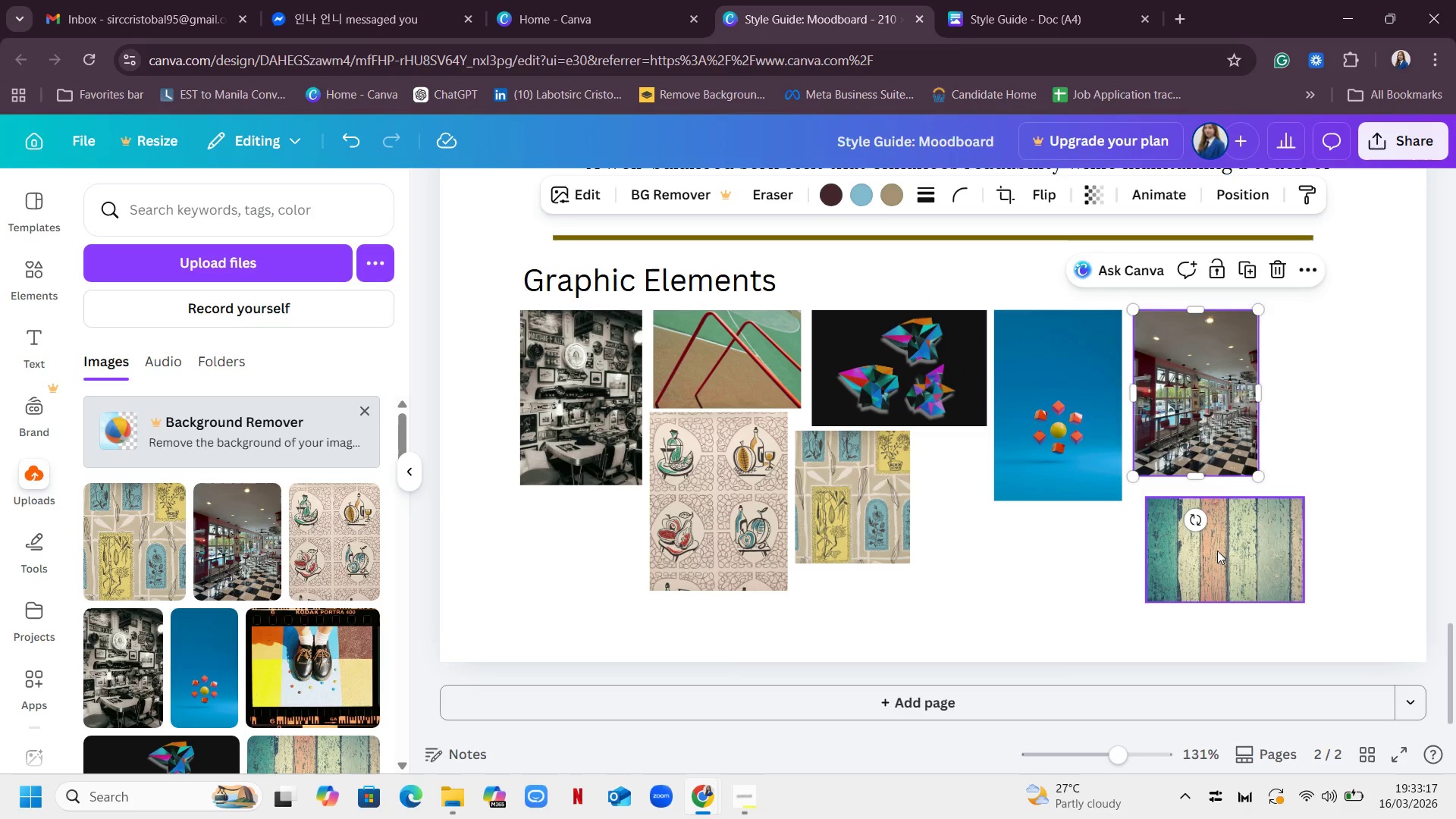 
left_click_drag(start_coordinate=[1221, 569], to_coordinate=[1205, 554])
 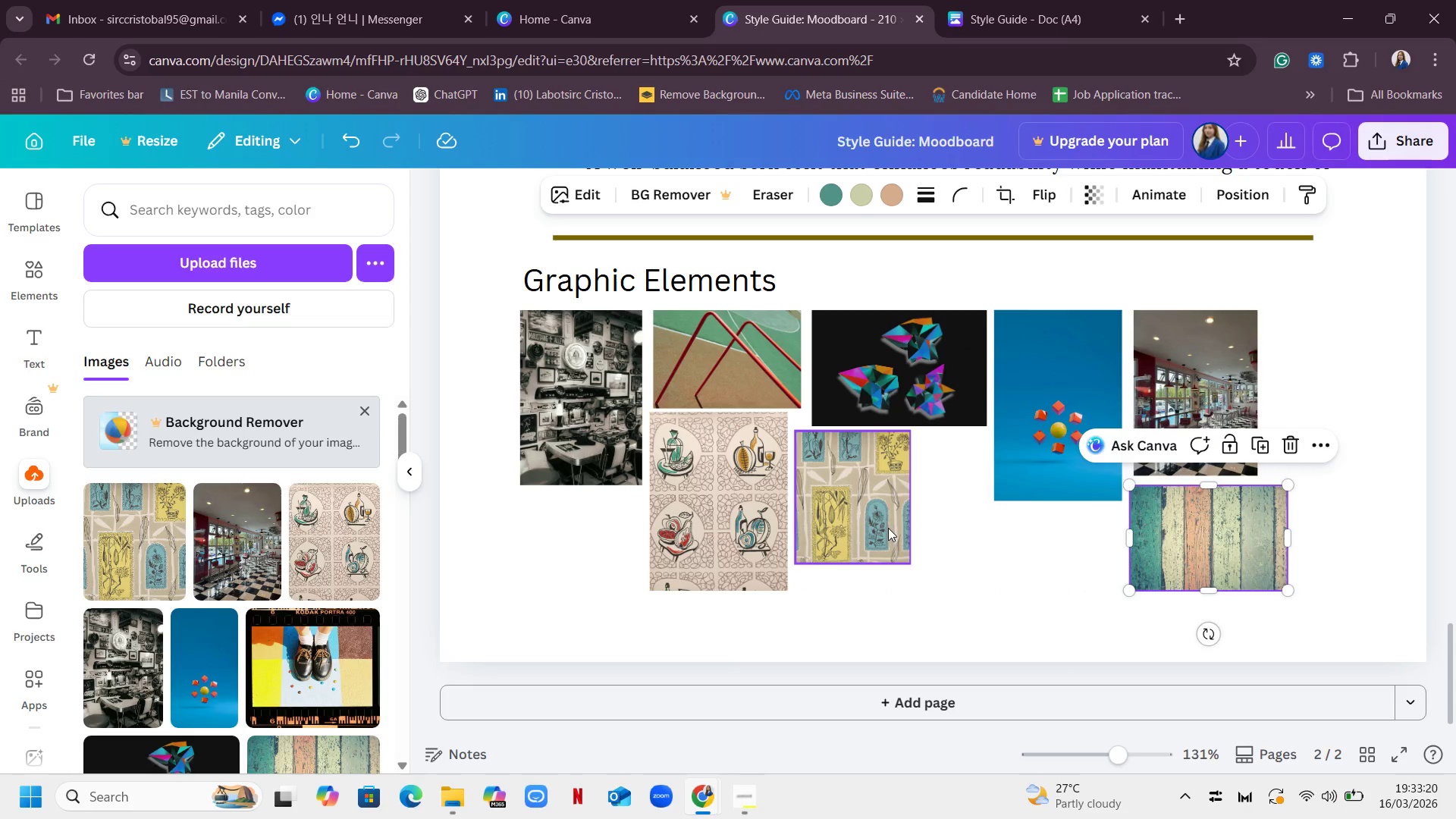 
left_click_drag(start_coordinate=[883, 524], to_coordinate=[902, 524])
 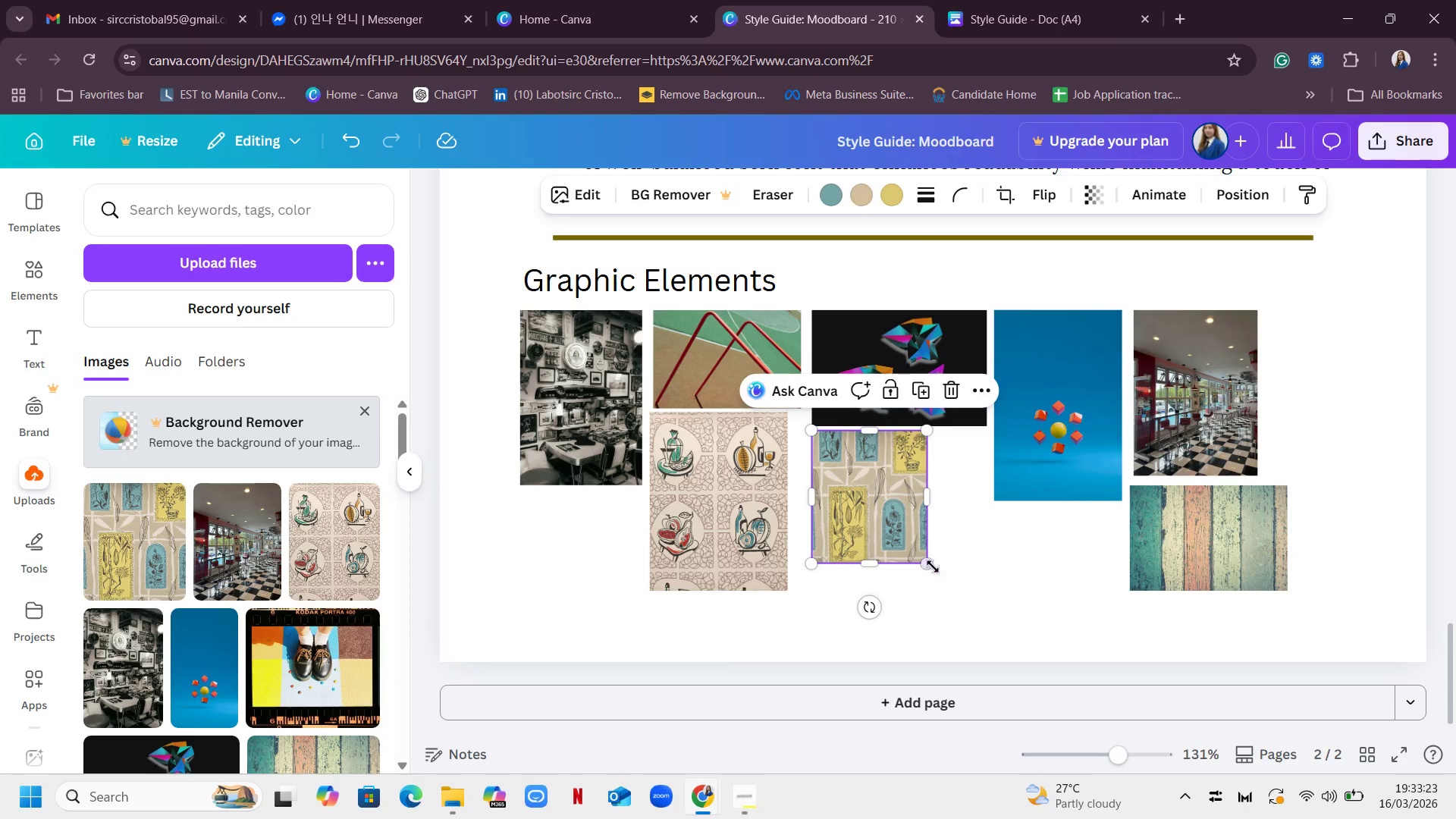 
left_click_drag(start_coordinate=[932, 566], to_coordinate=[952, 574])
 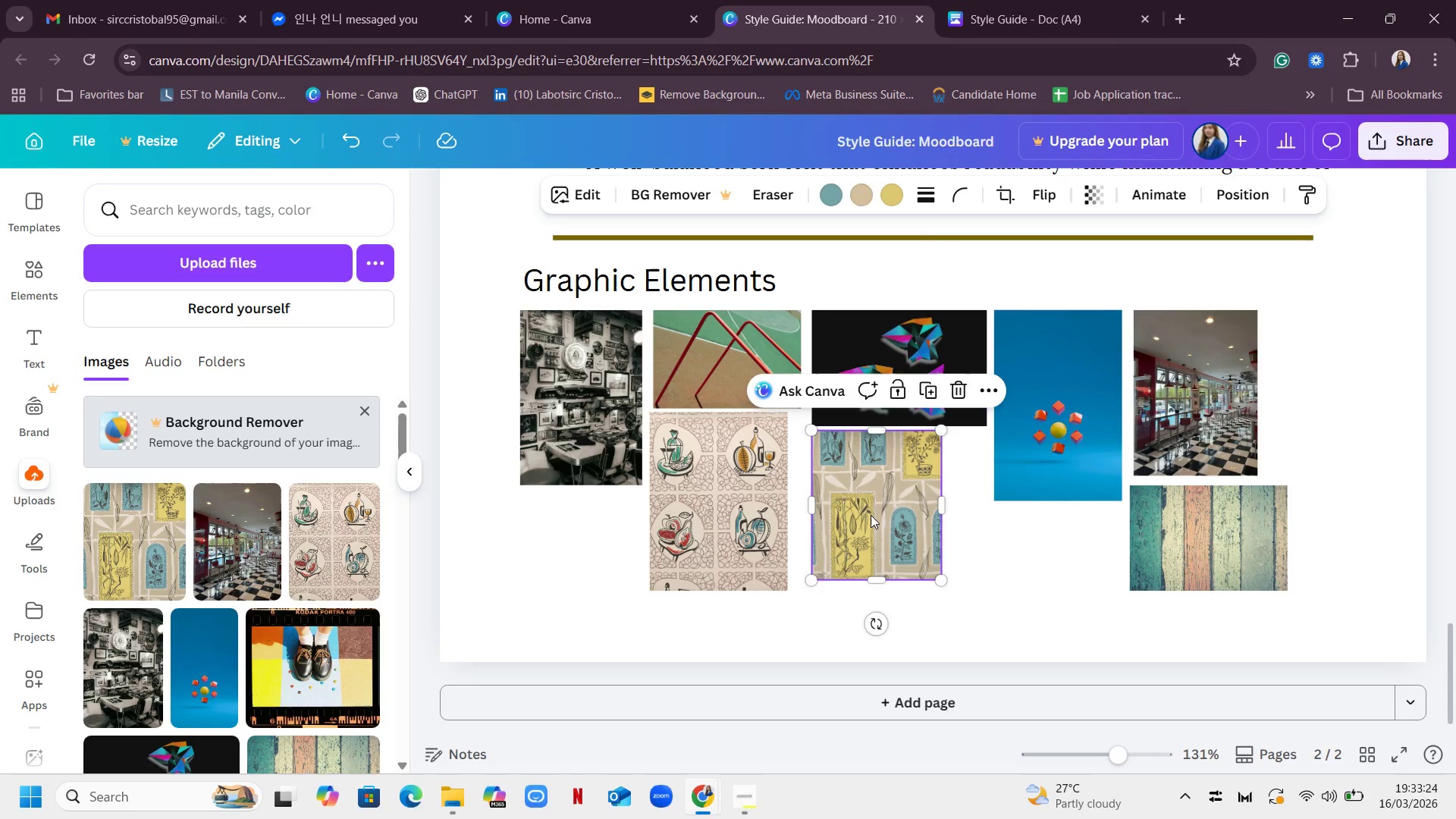 
left_click_drag(start_coordinate=[871, 515], to_coordinate=[895, 529])
 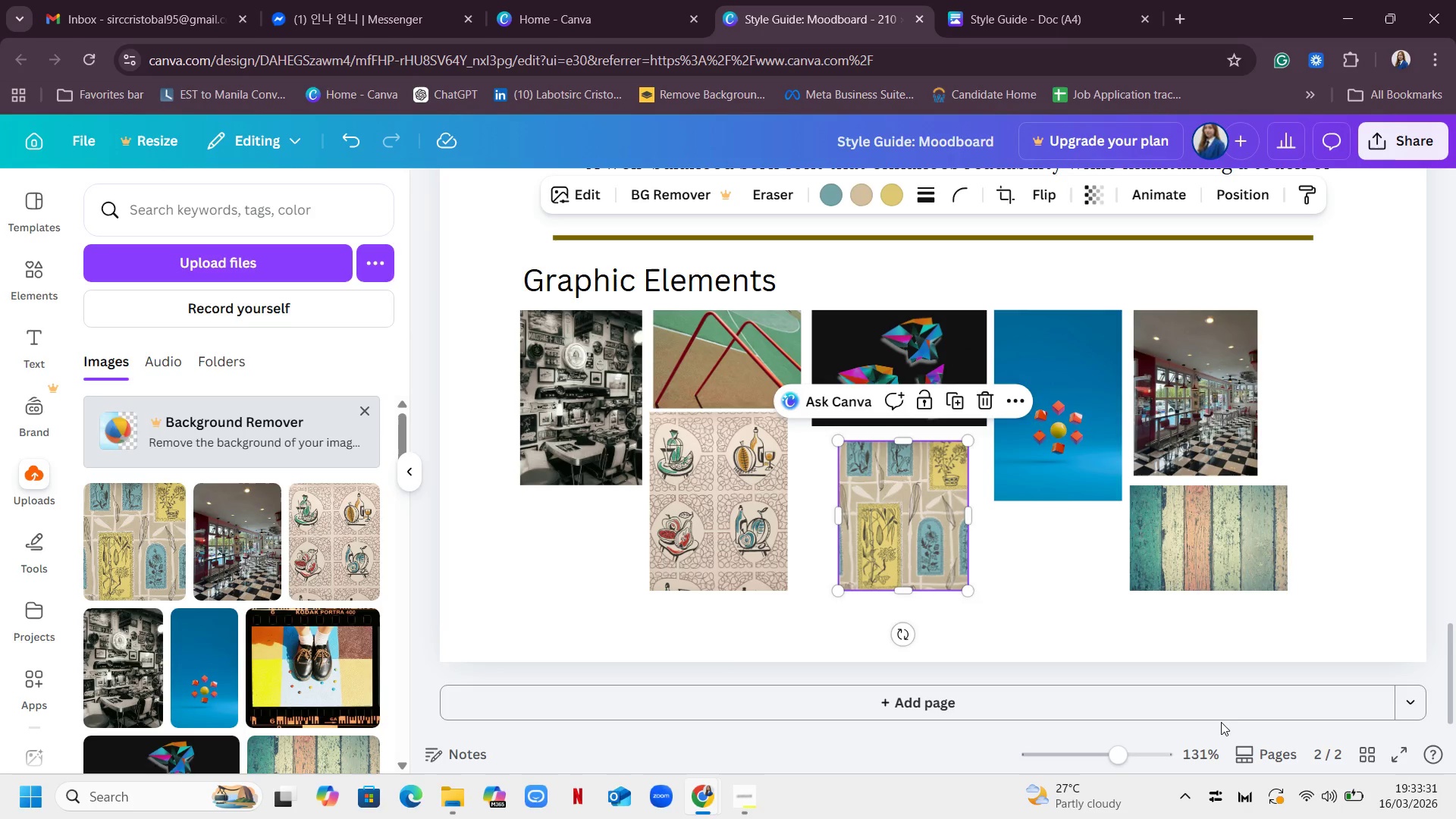 
left_click_drag(start_coordinate=[1113, 757], to_coordinate=[1095, 766])
 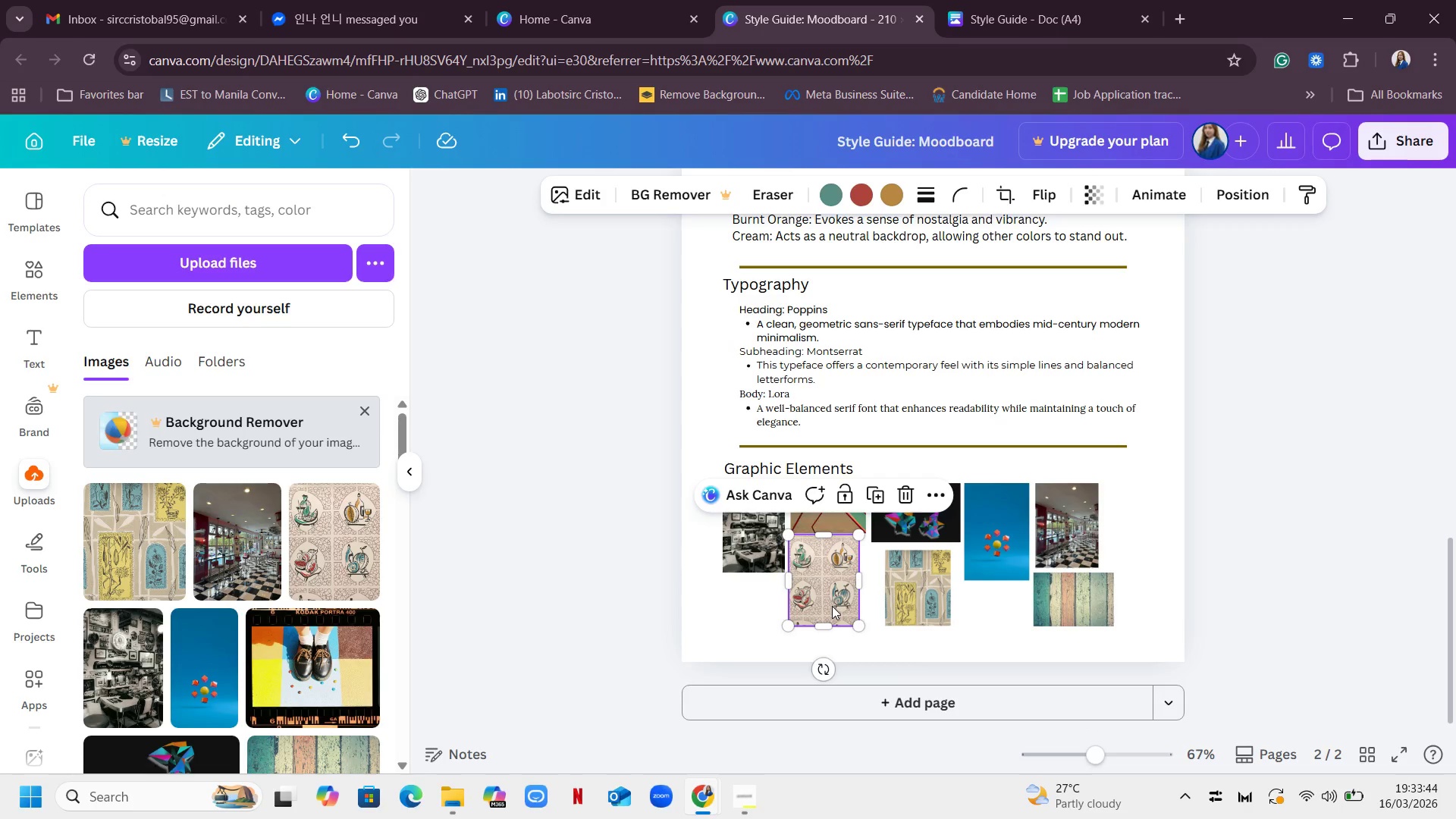 
wait(12.47)
 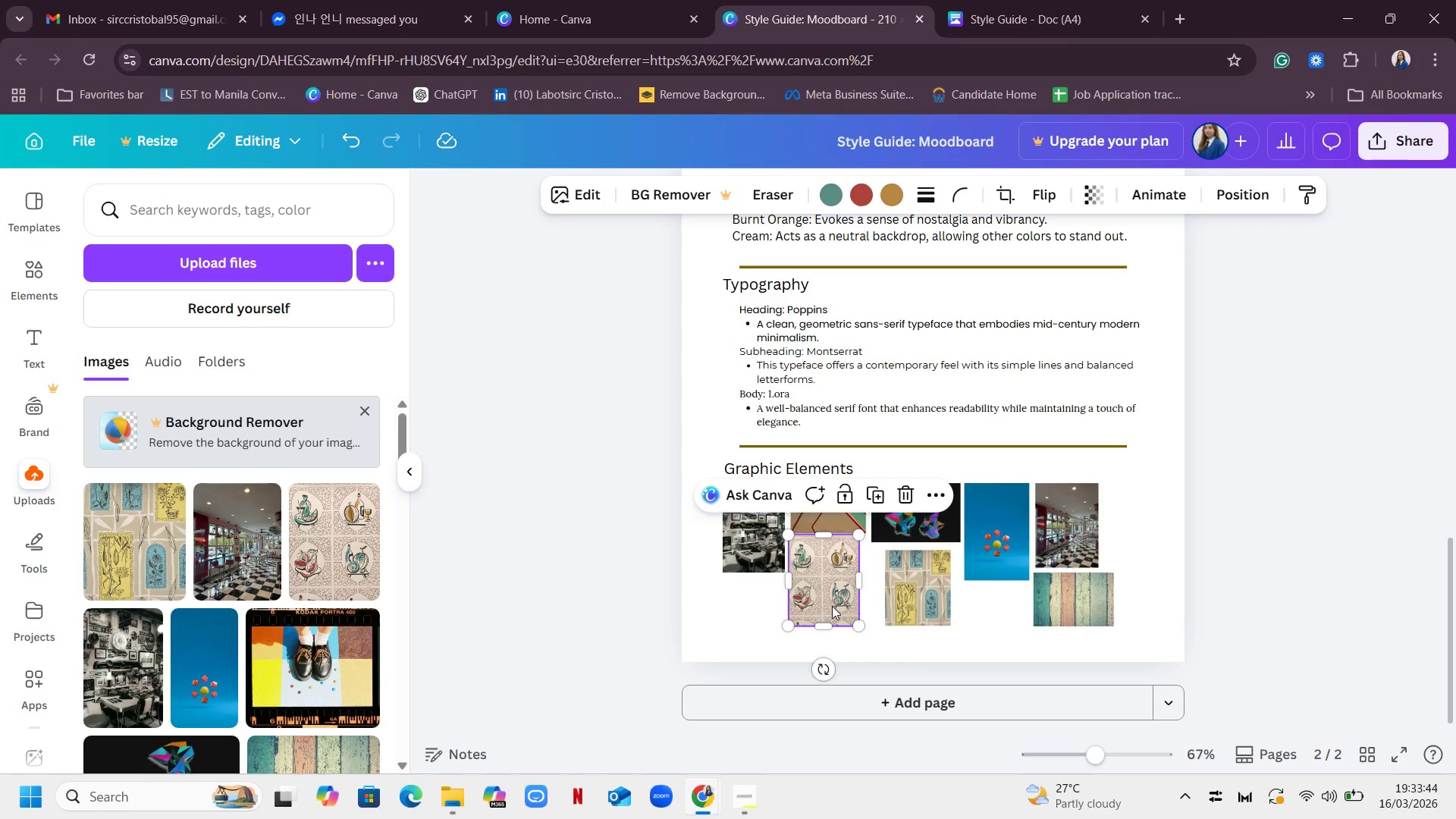 
left_click_drag(start_coordinate=[861, 630], to_coordinate=[857, 626])
 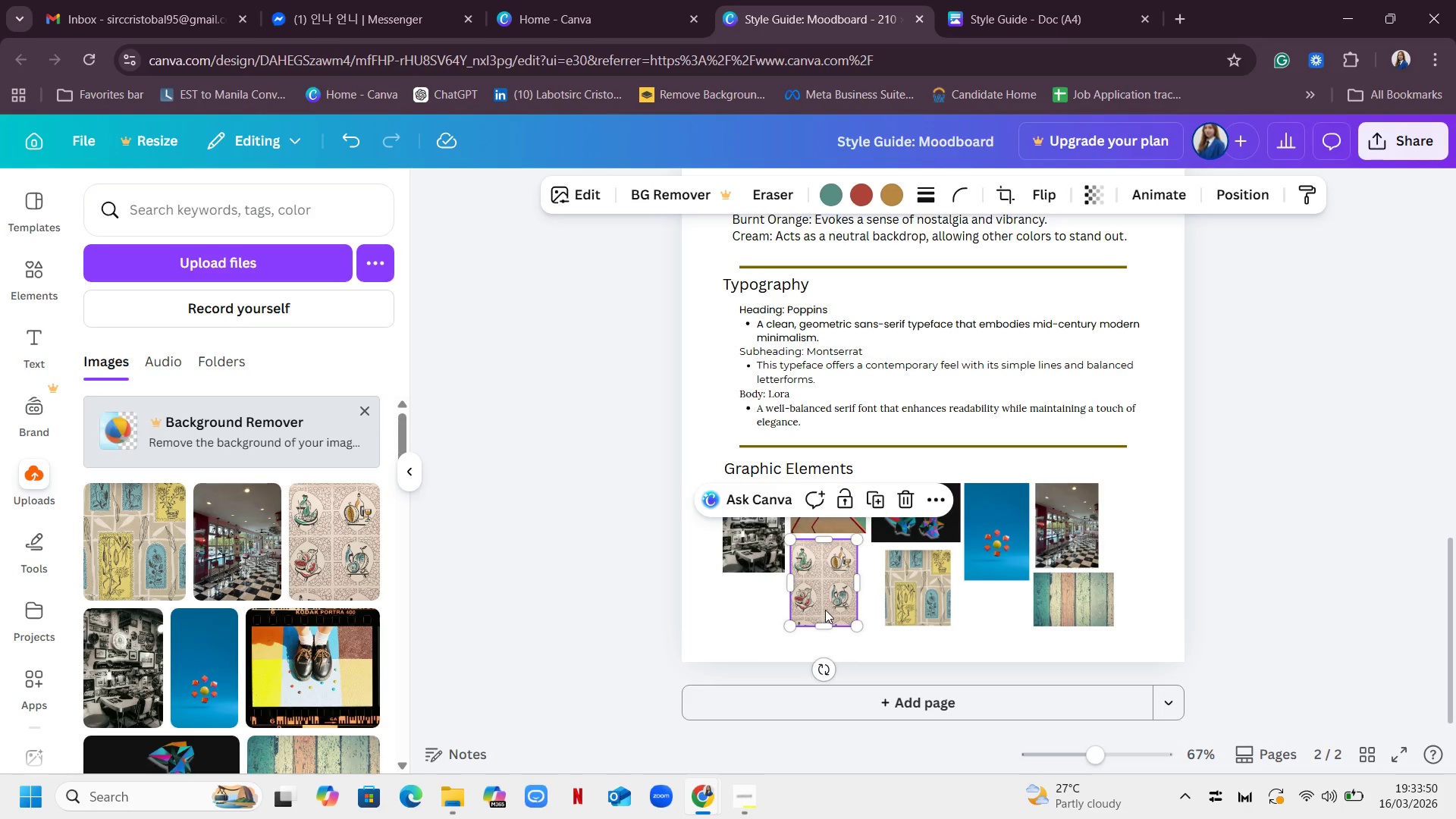 
left_click_drag(start_coordinate=[825, 610], to_coordinate=[830, 610])
 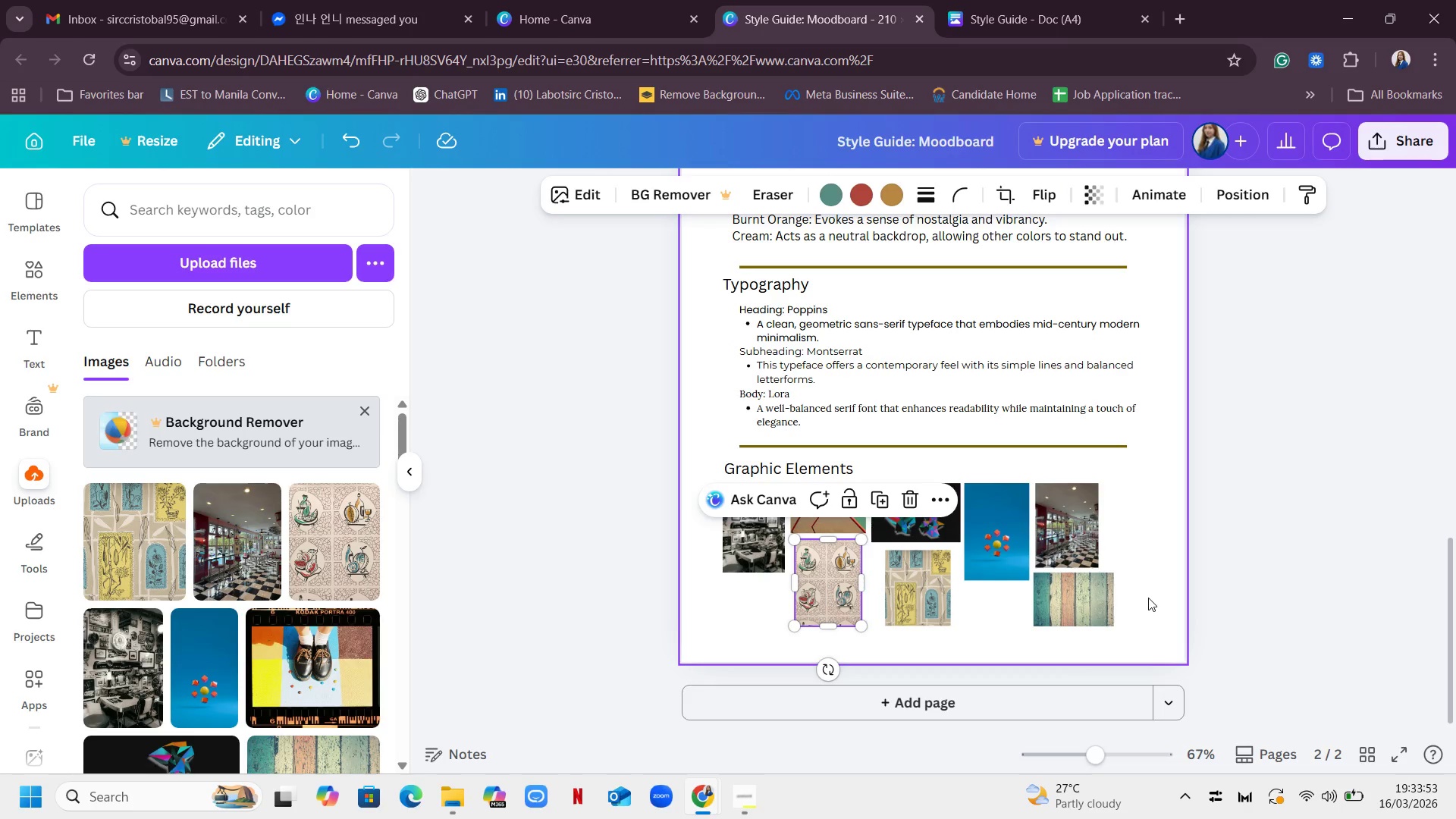 
left_click([1148, 585])
 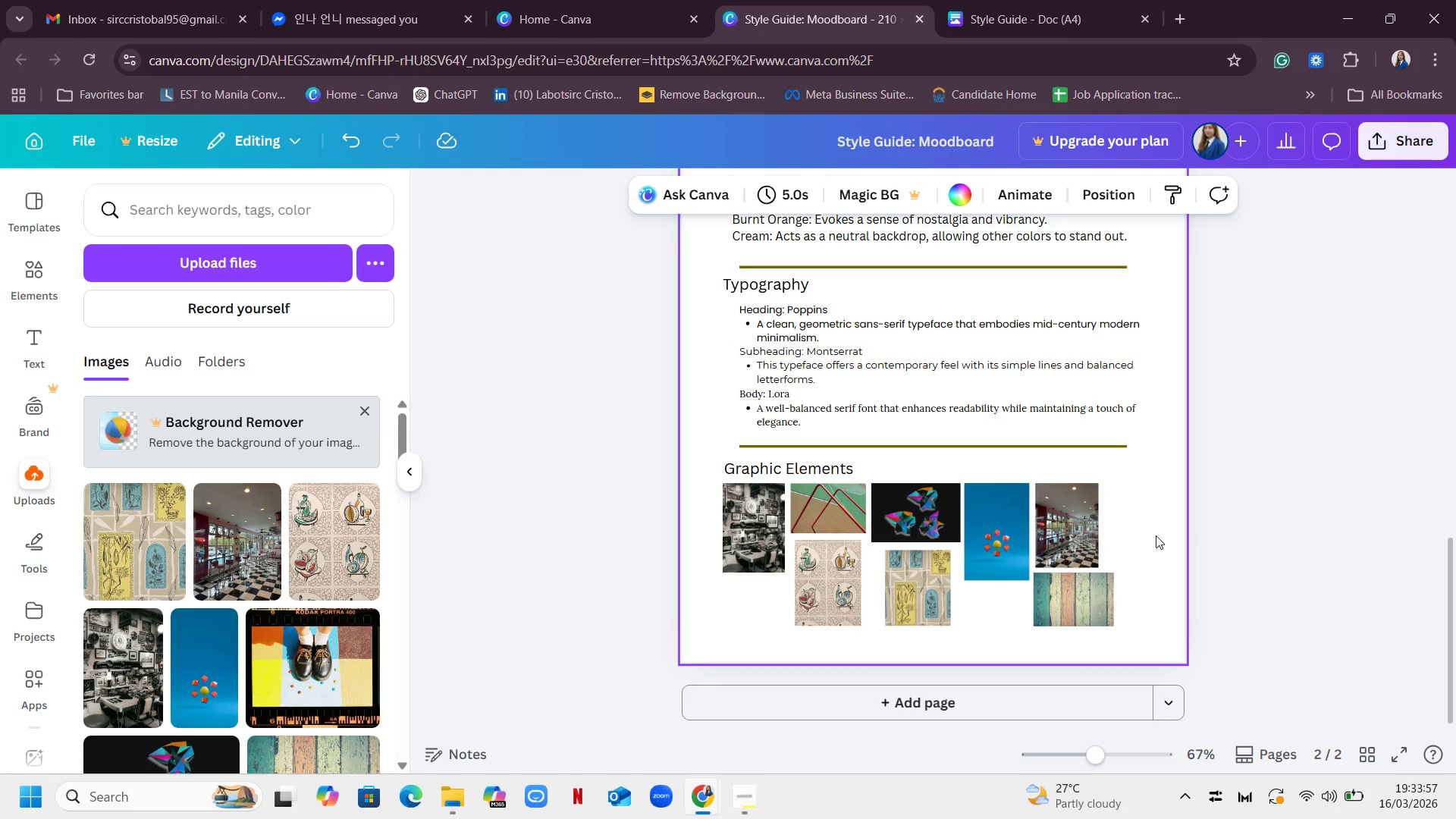 
scroll: coordinate [1156, 535], scroll_direction: up, amount: 1.0
 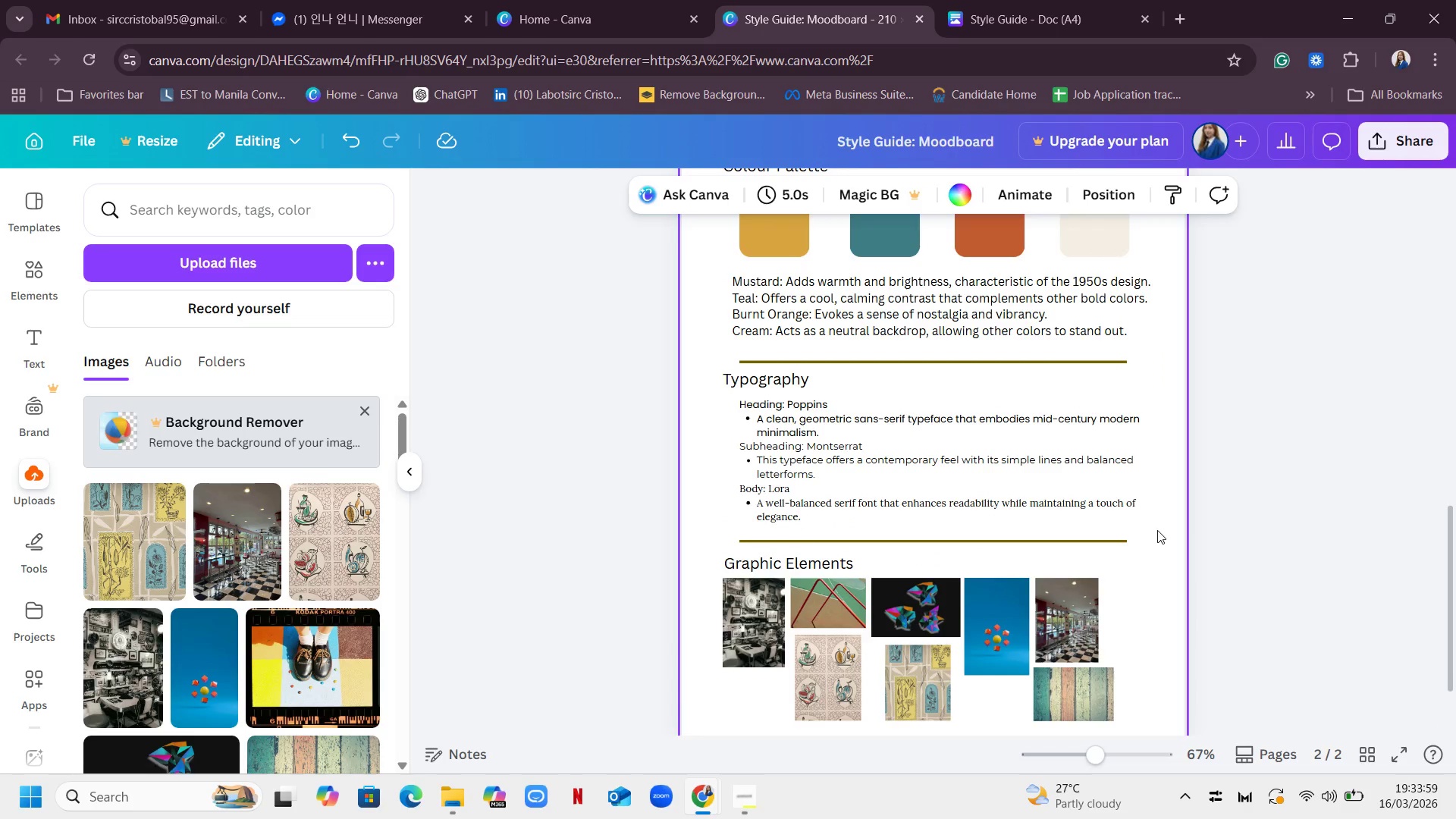 
scroll: coordinate [1154, 541], scroll_direction: down, amount: 2.0
 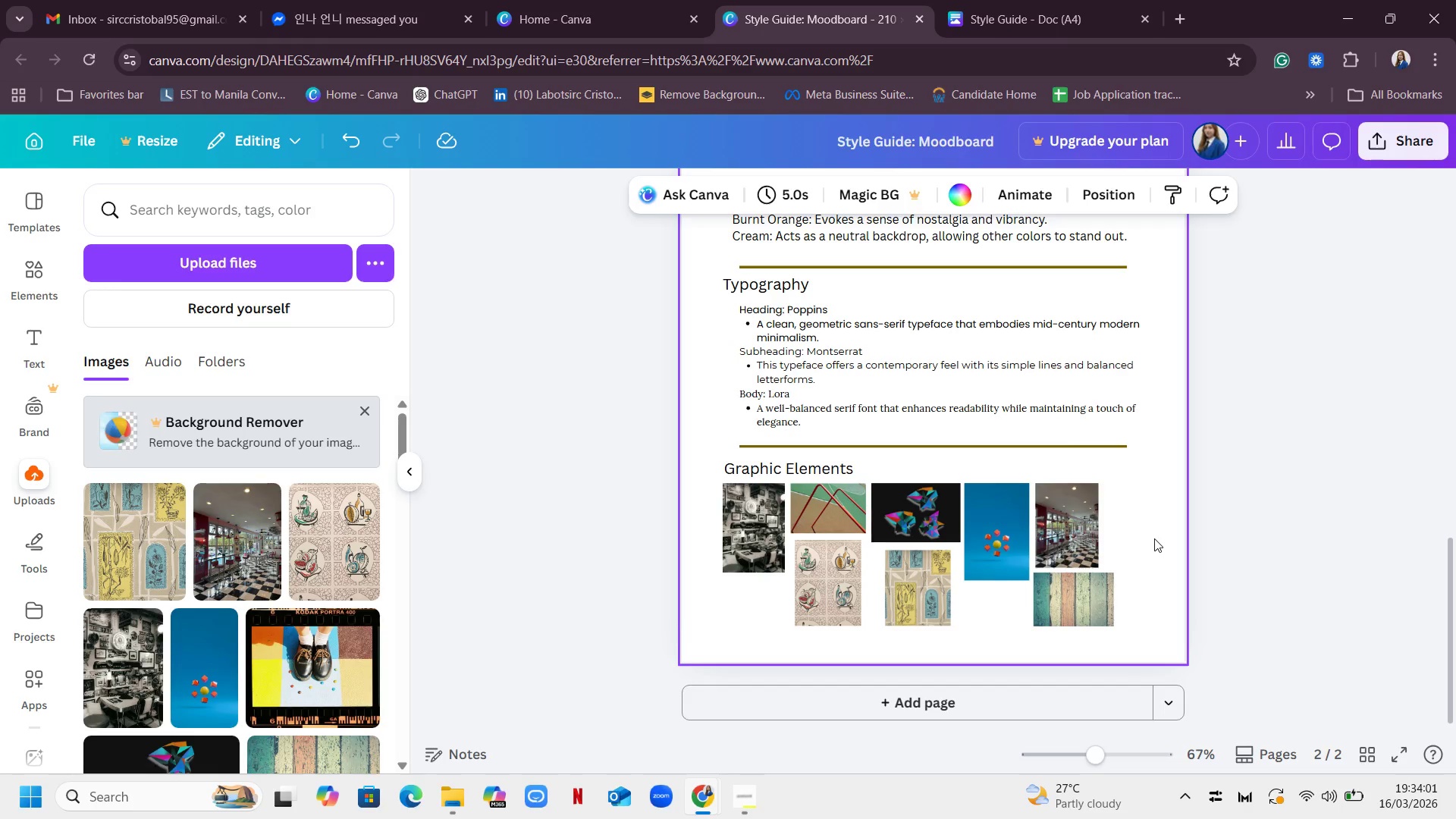 
scroll: coordinate [1154, 538], scroll_direction: up, amount: 2.0
 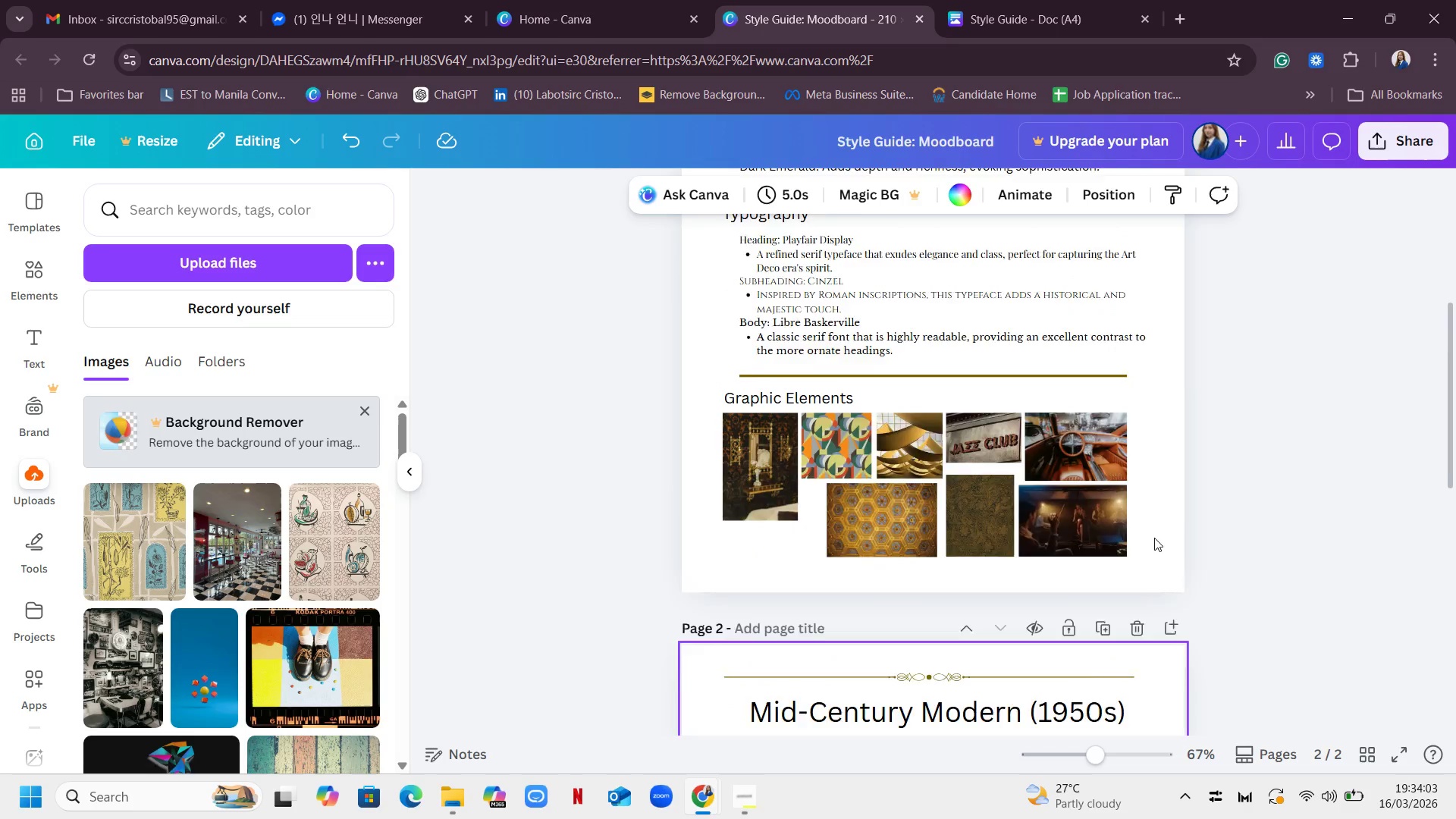 
scroll: coordinate [1155, 537], scroll_direction: down, amount: 5.0
 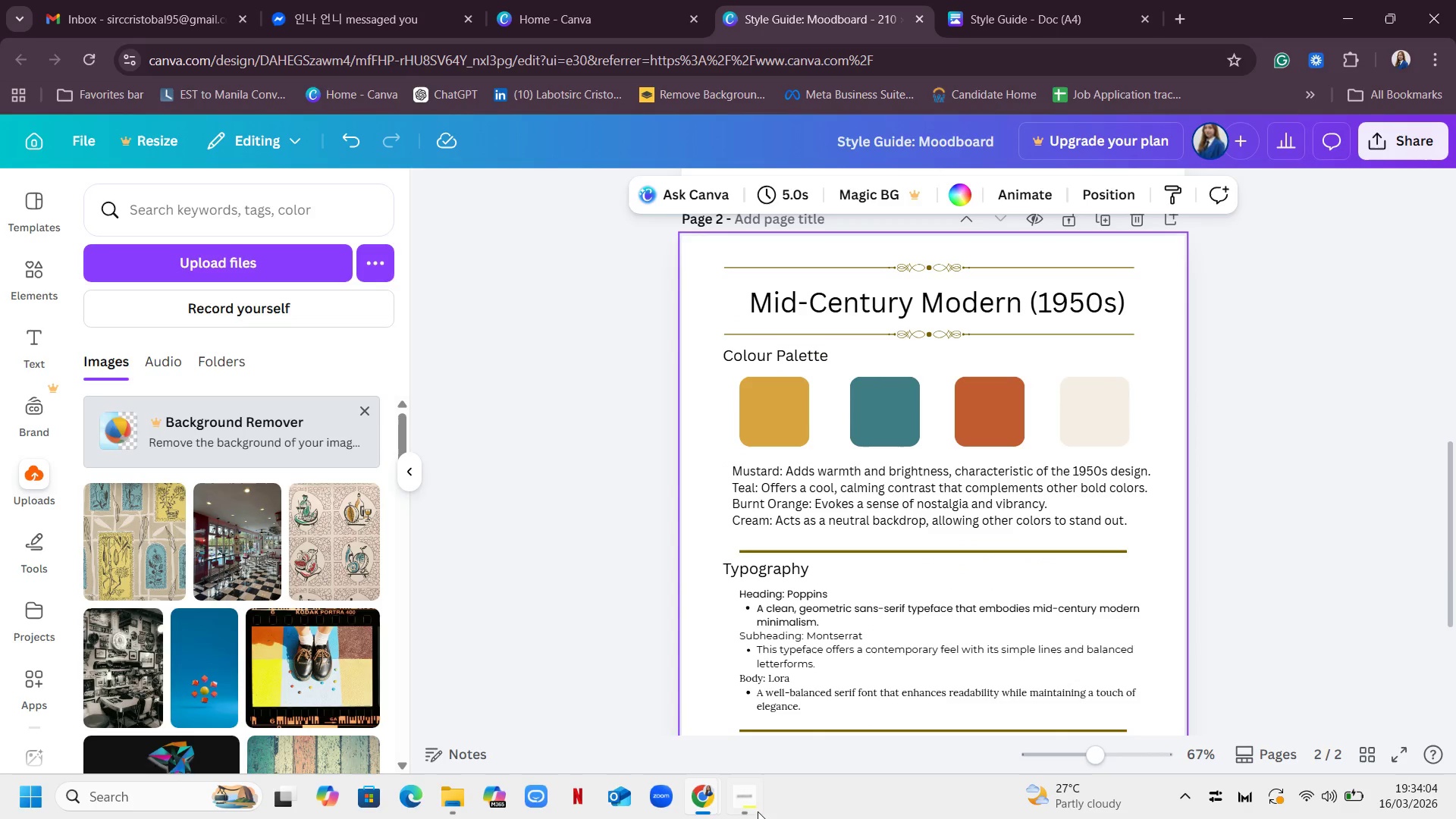 
left_click([748, 802])